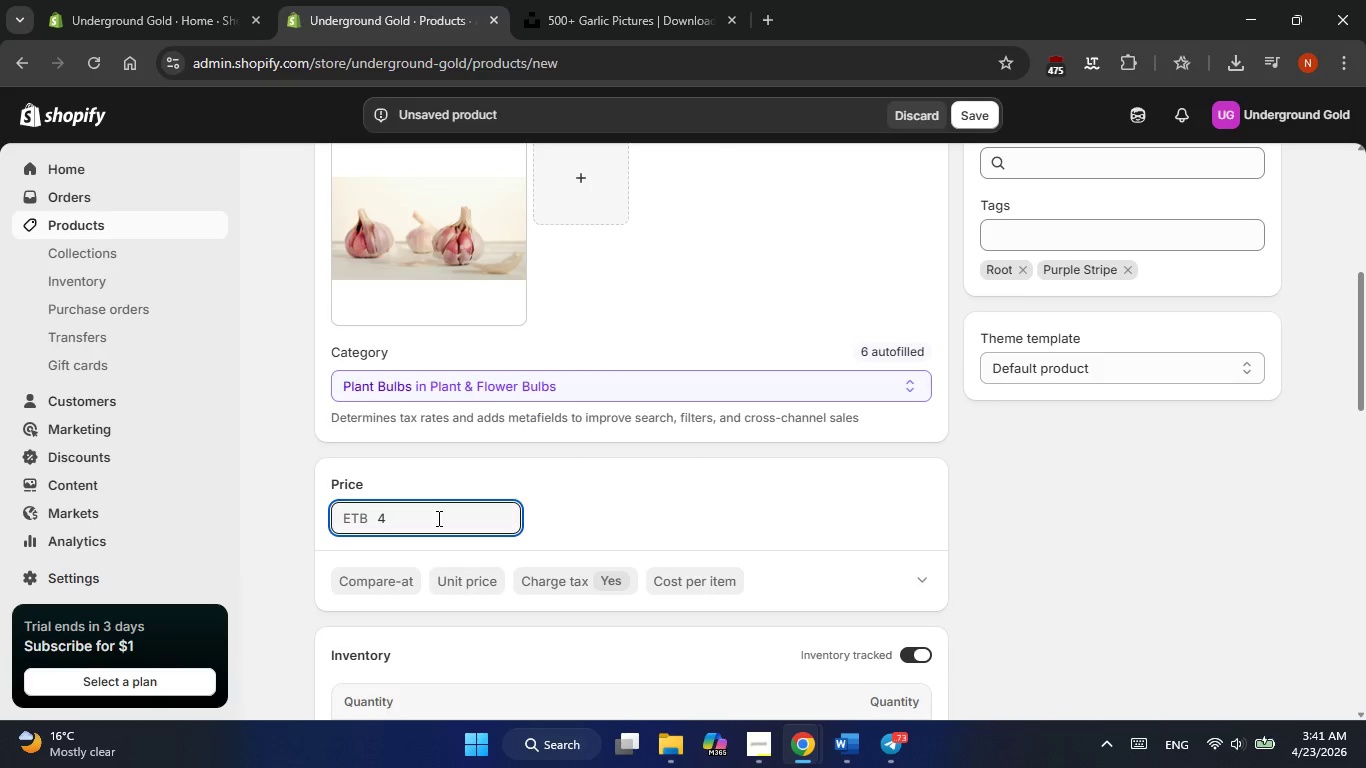 
key(Numpad5)
 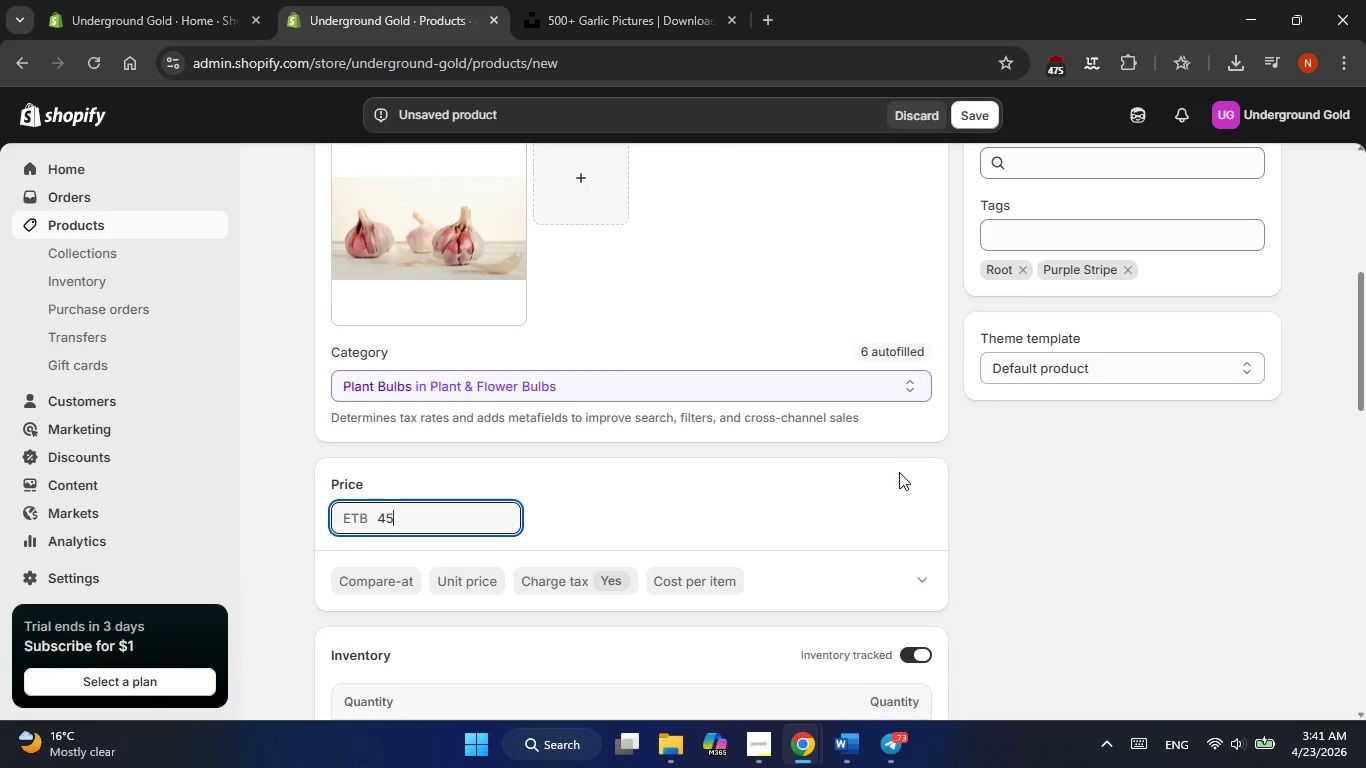 
left_click([984, 453])
 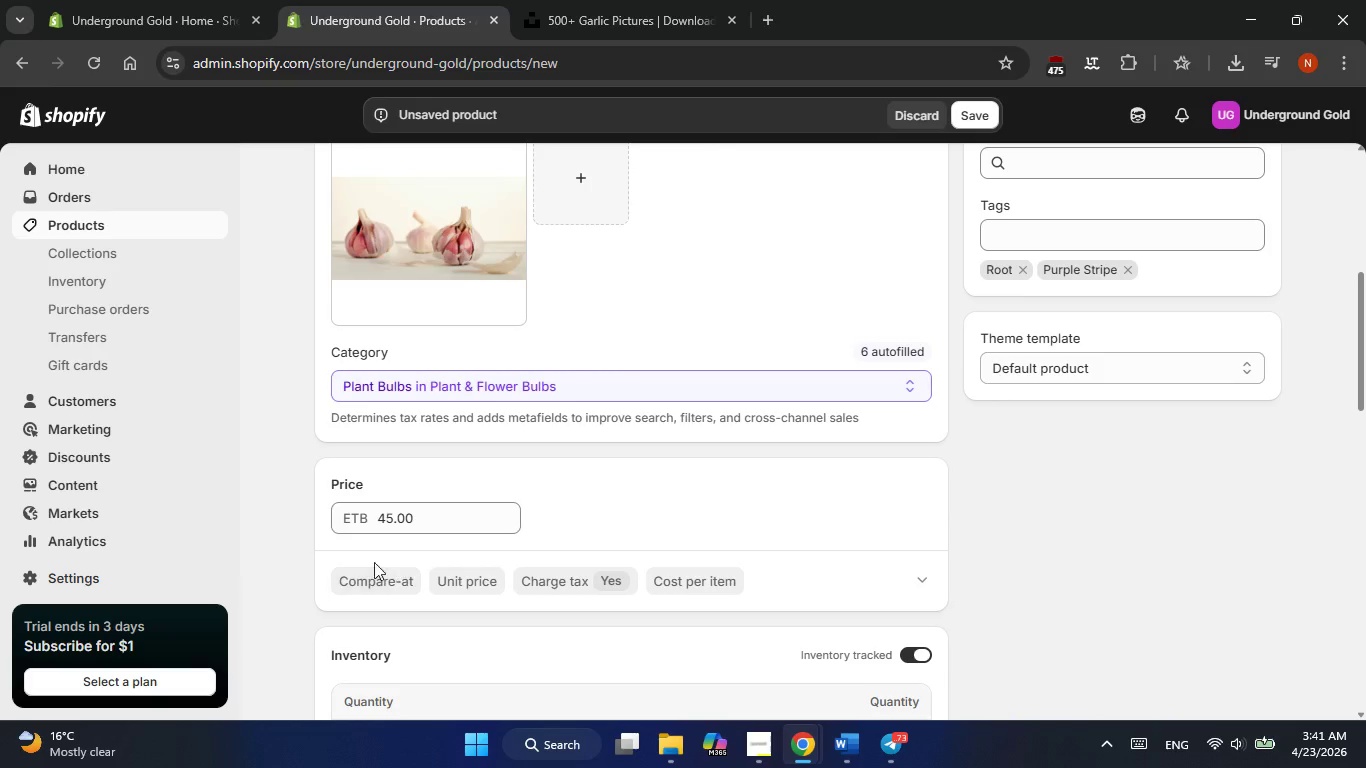 
left_click([365, 579])
 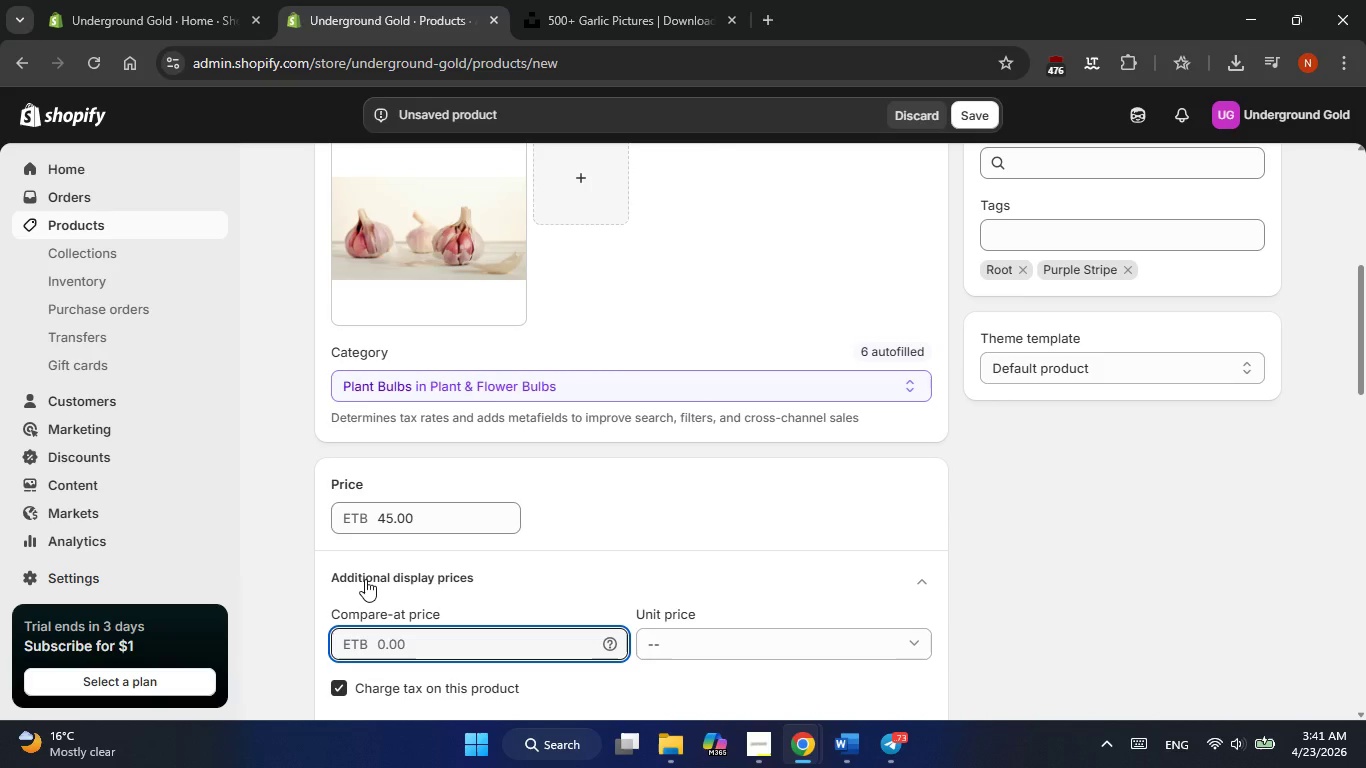 
left_click([284, 511])
 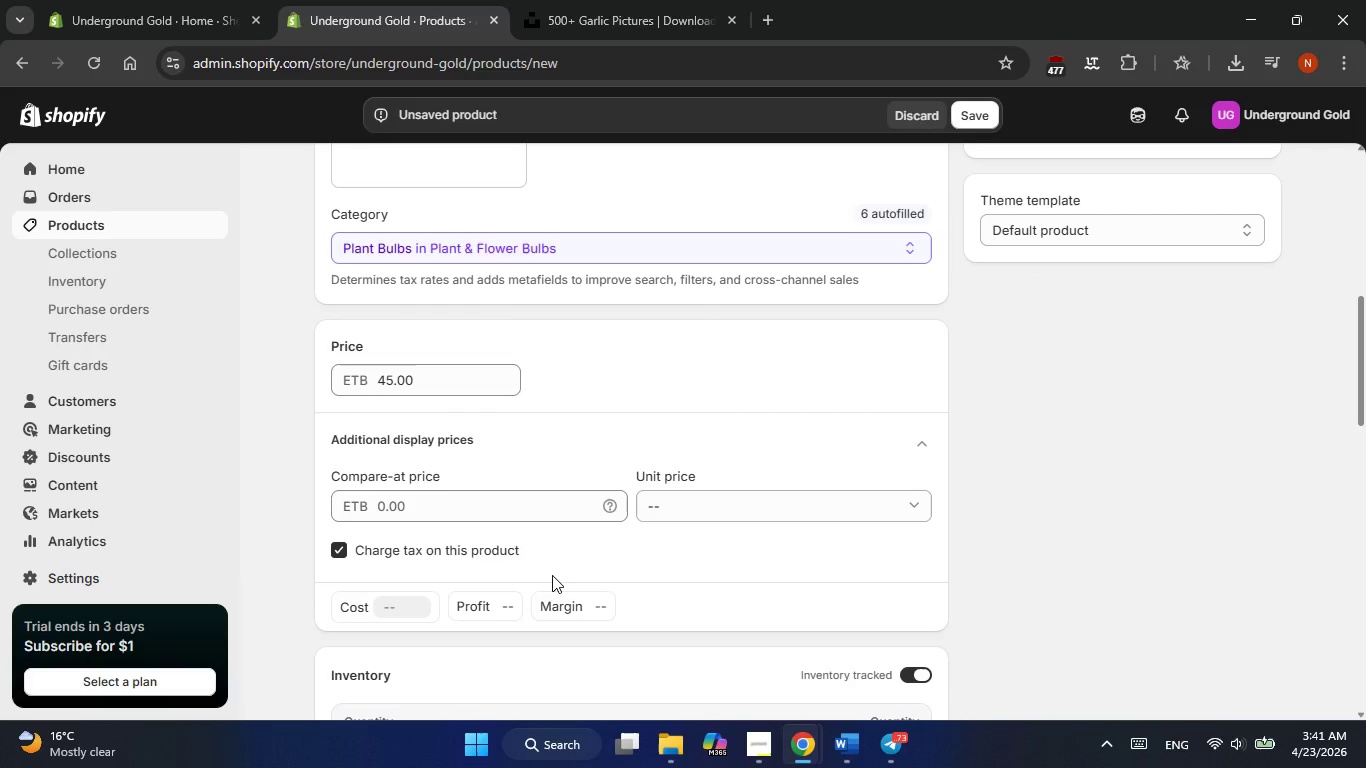 
left_click([536, 504])
 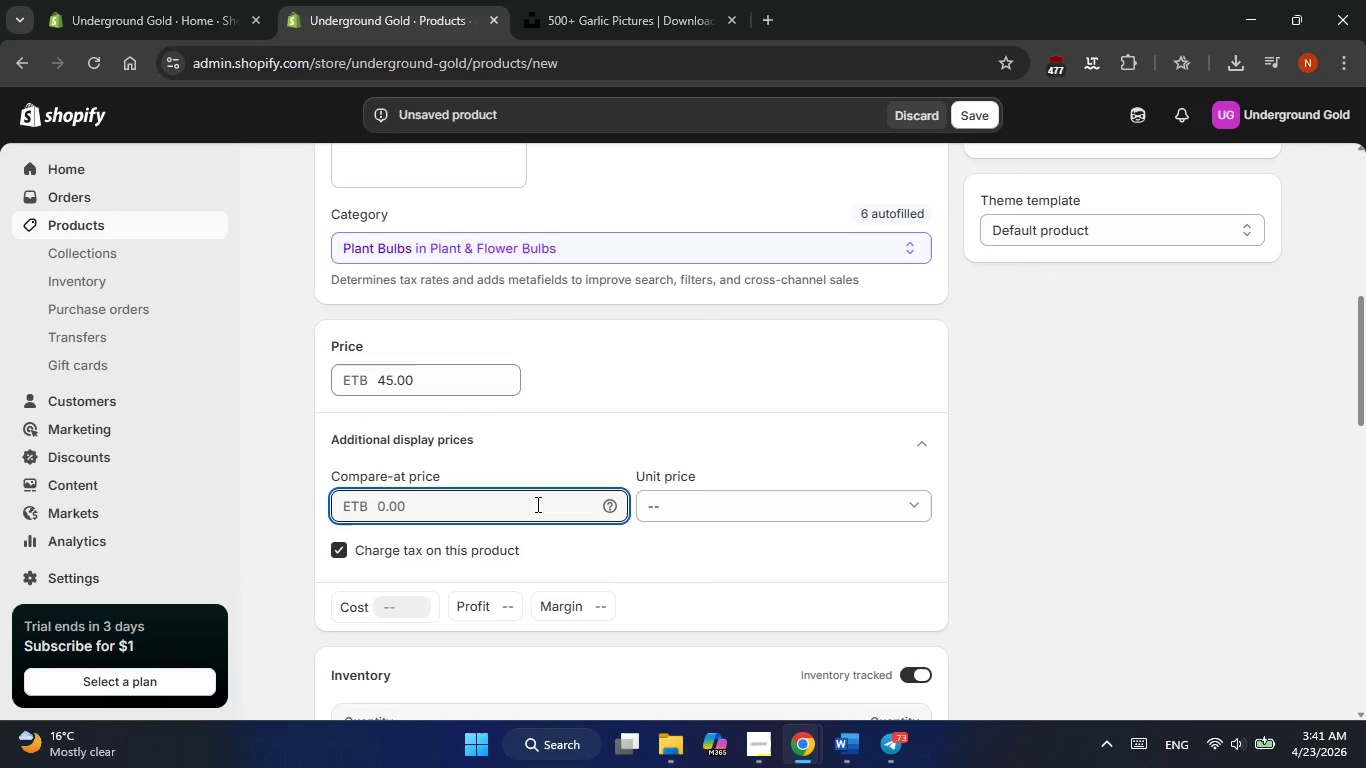 
key(Numpad5)
 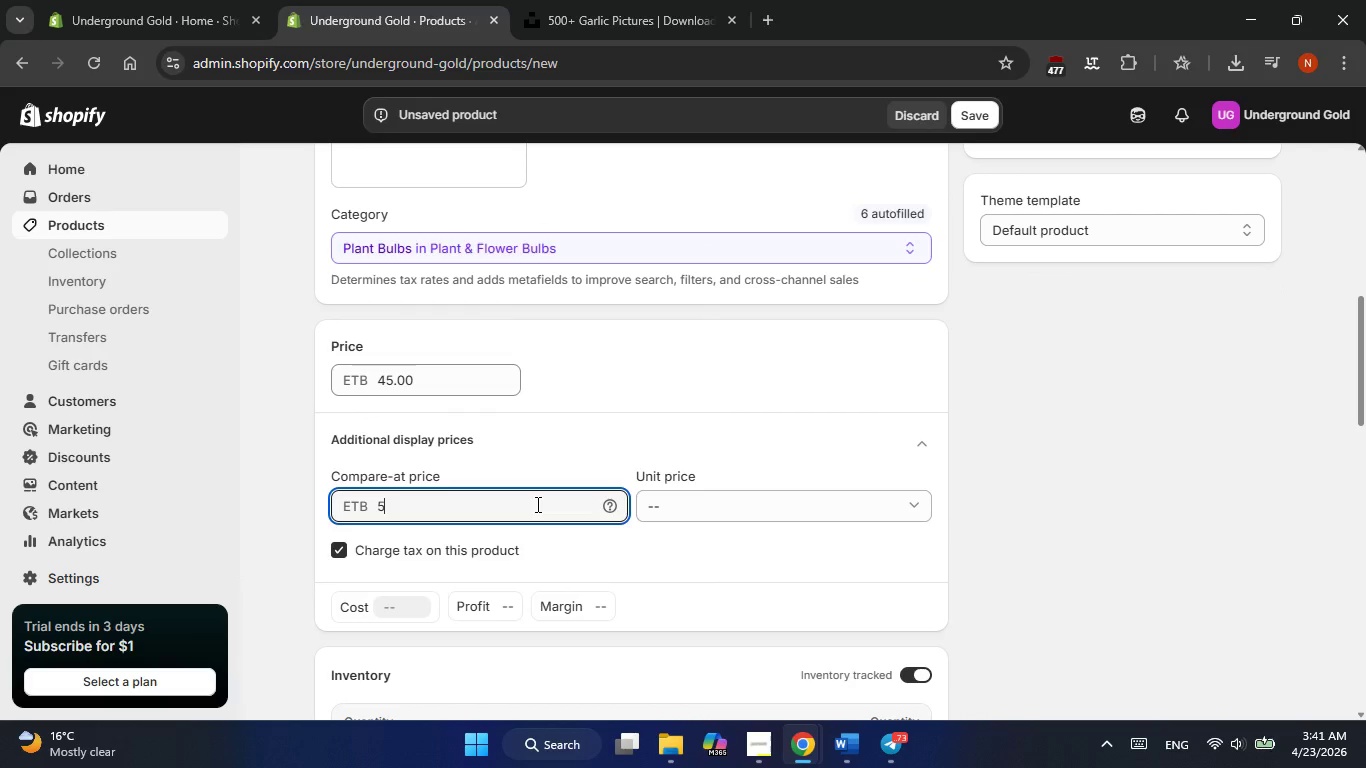 
key(Numpad0)
 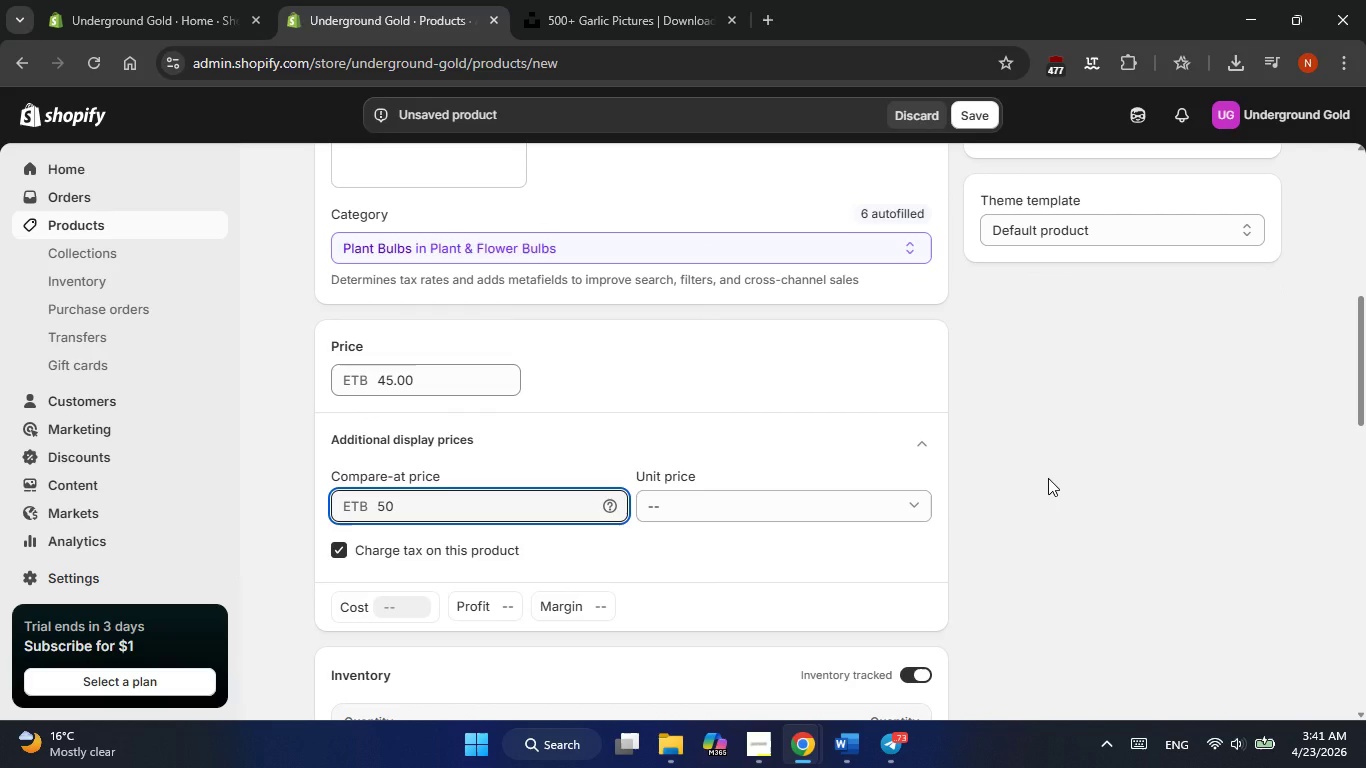 
left_click([1048, 478])
 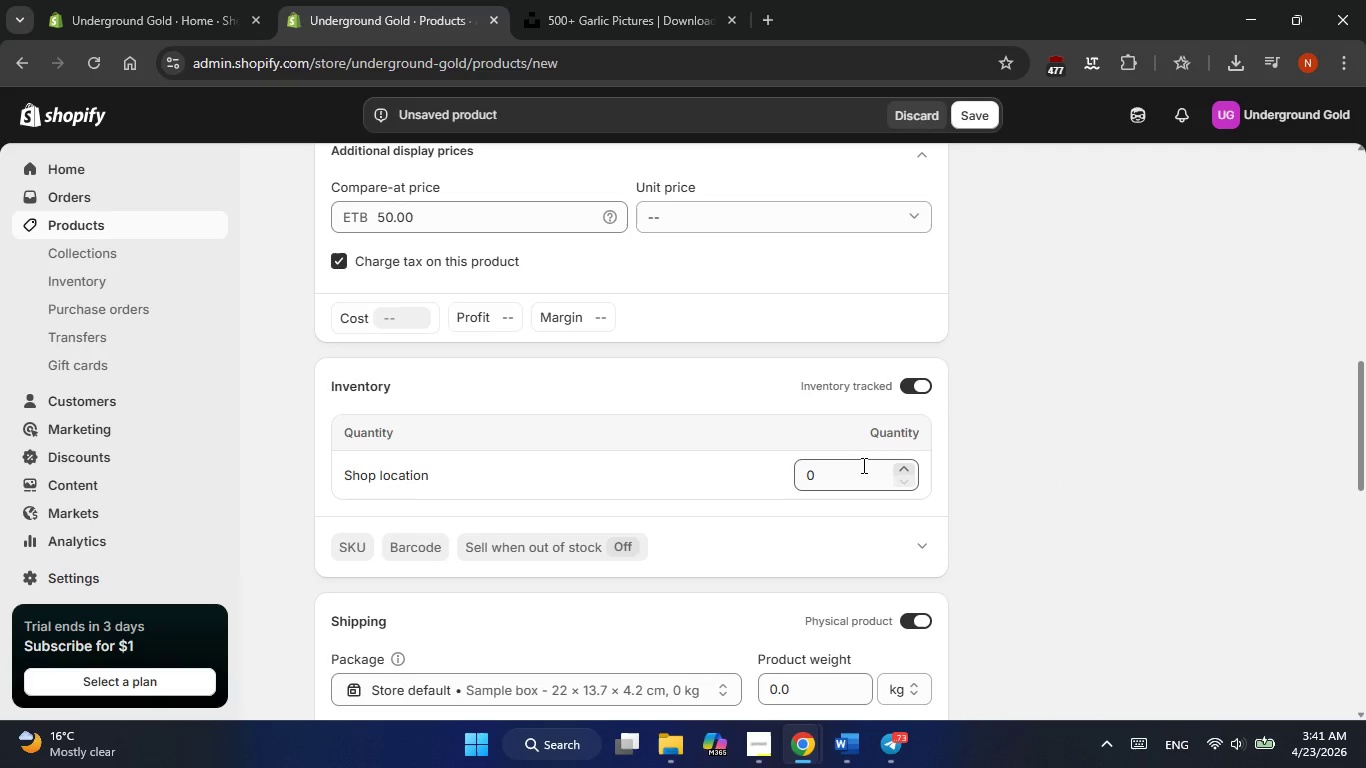 
left_click([862, 465])
 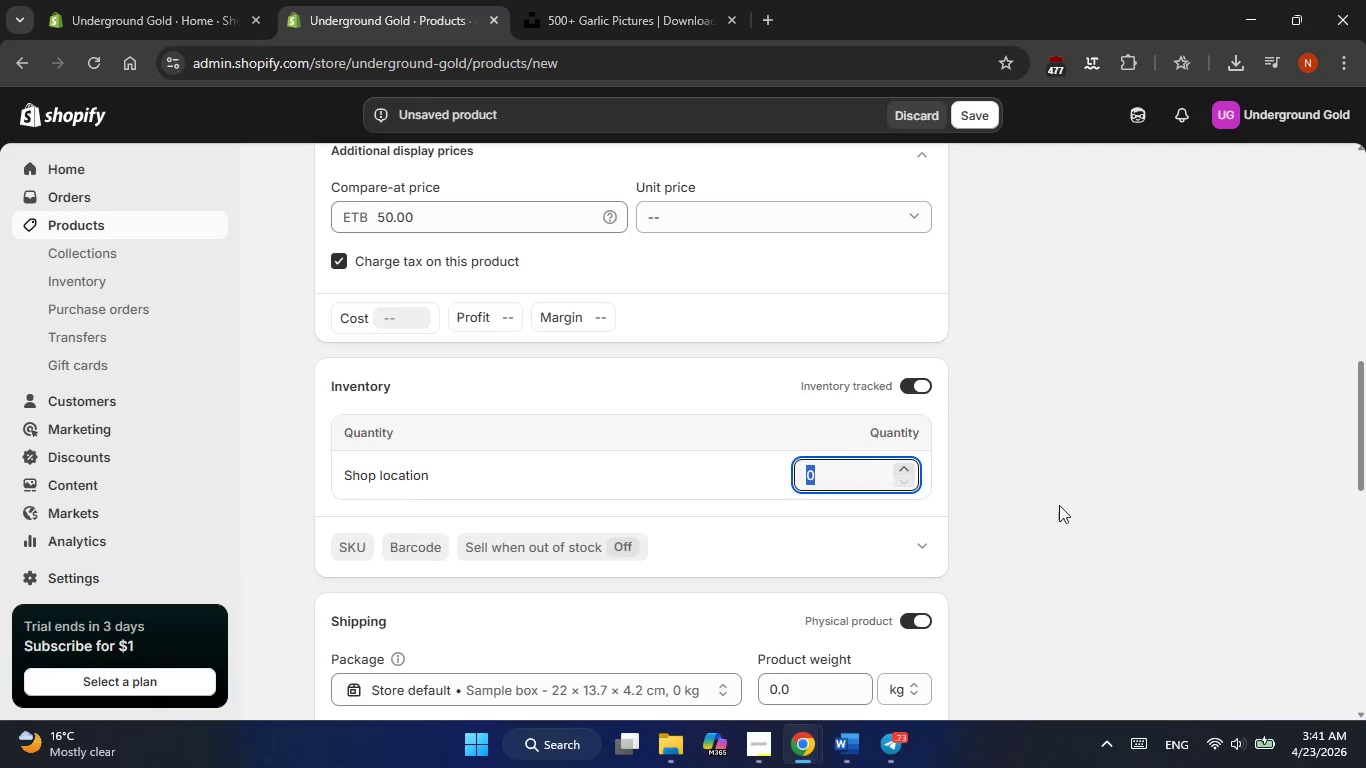 
double_click([1072, 510])
 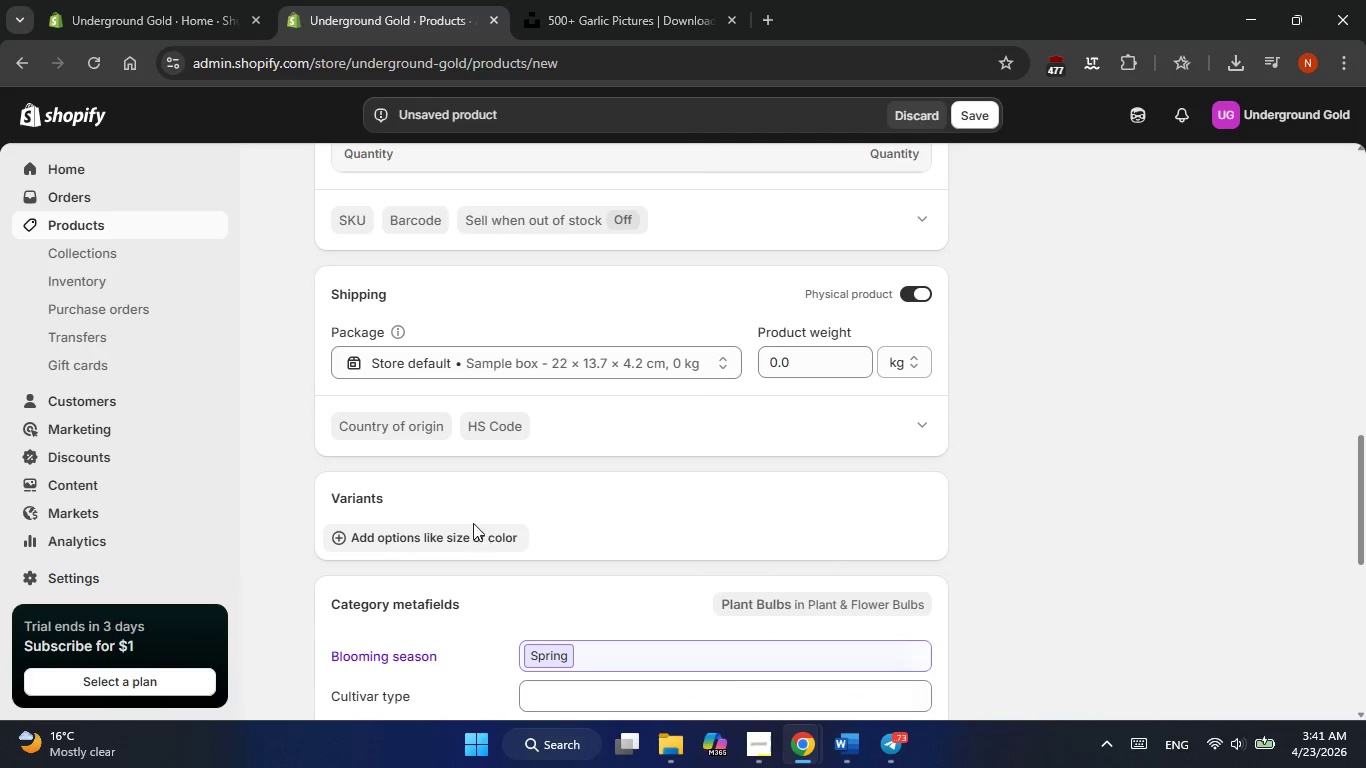 
left_click([470, 531])
 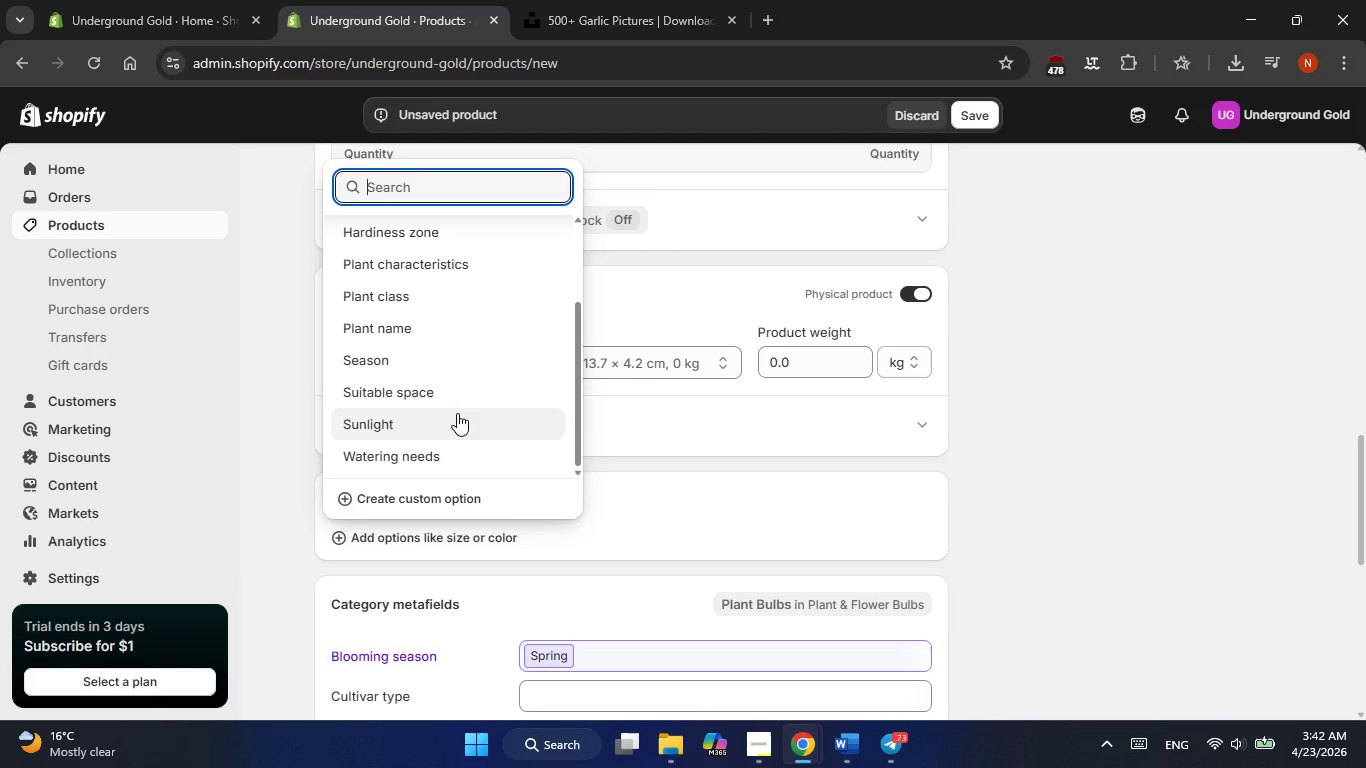 
wait(62.58)
 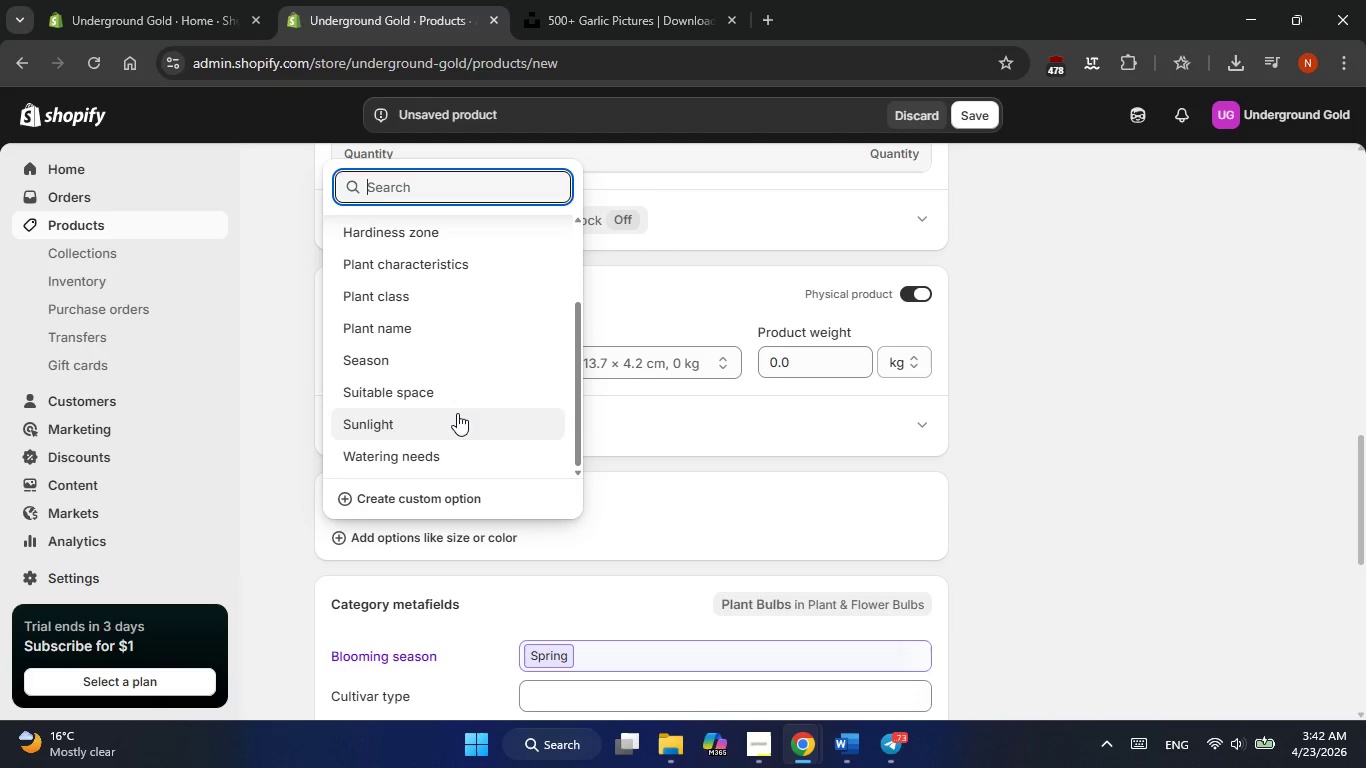 
type(Size)
 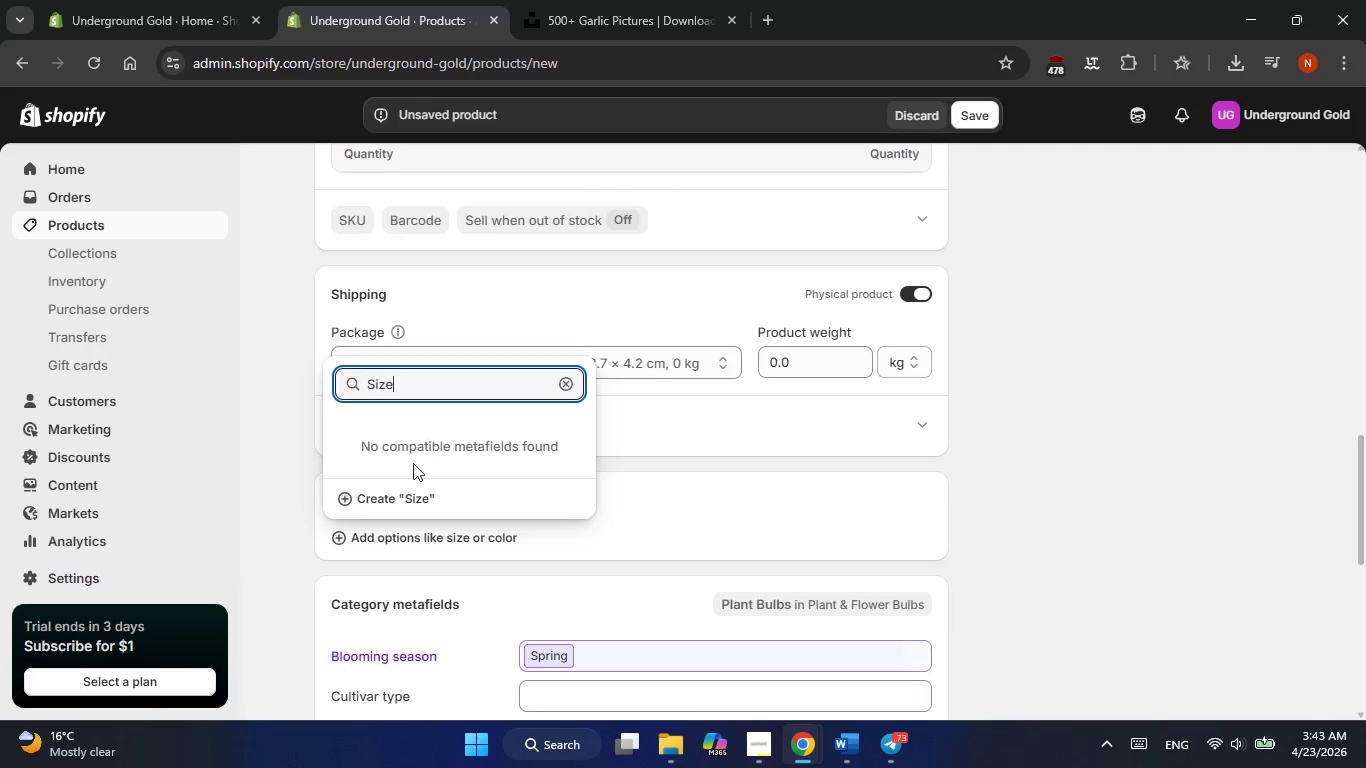 
left_click([379, 499])
 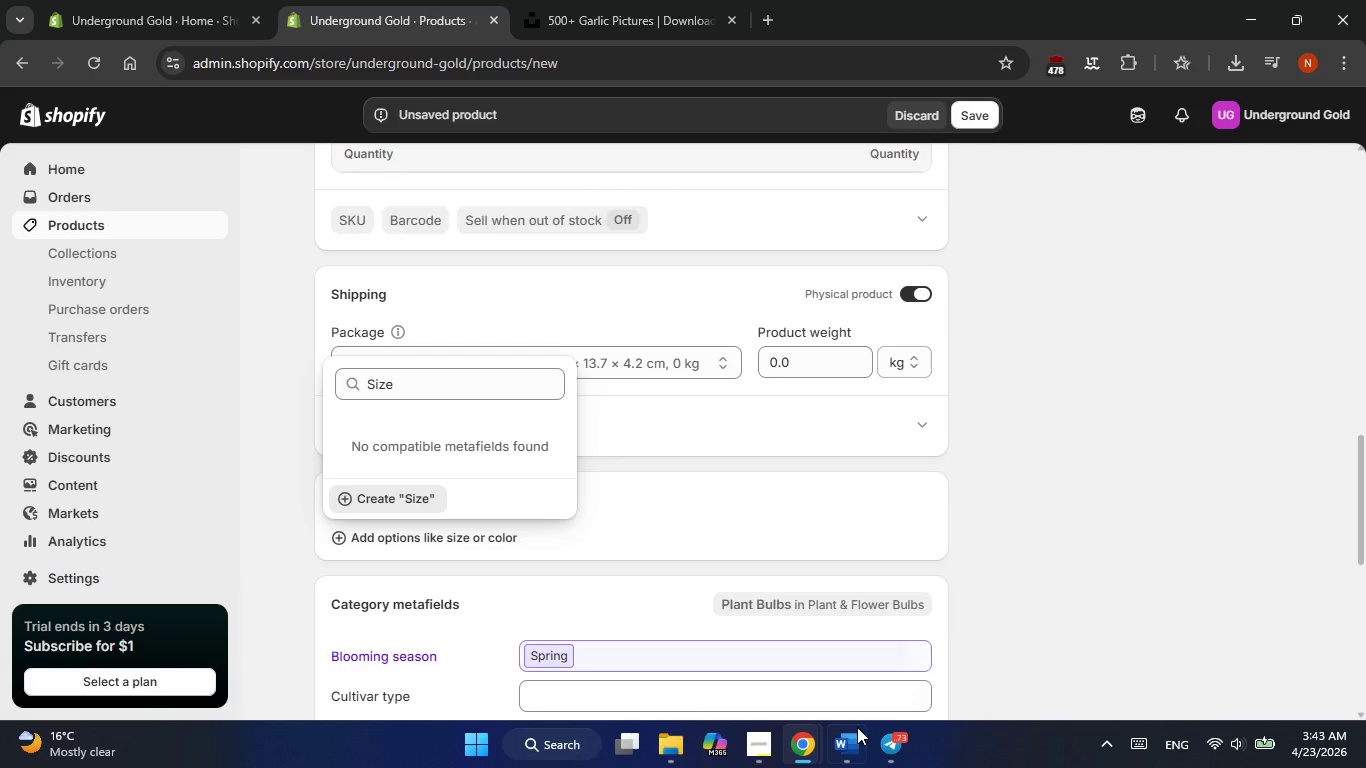 
left_click([849, 744])
 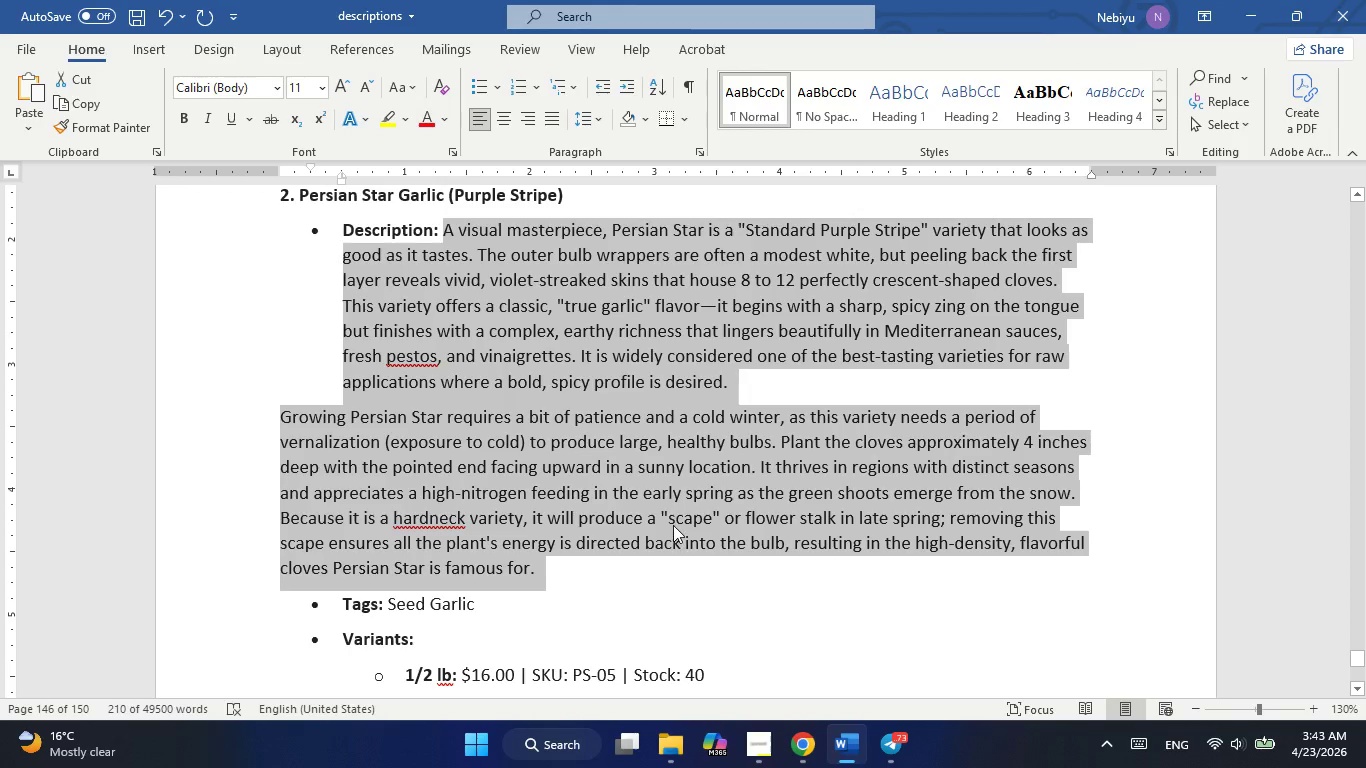 
scroll: coordinate [673, 525], scroll_direction: down, amount: 4.0
 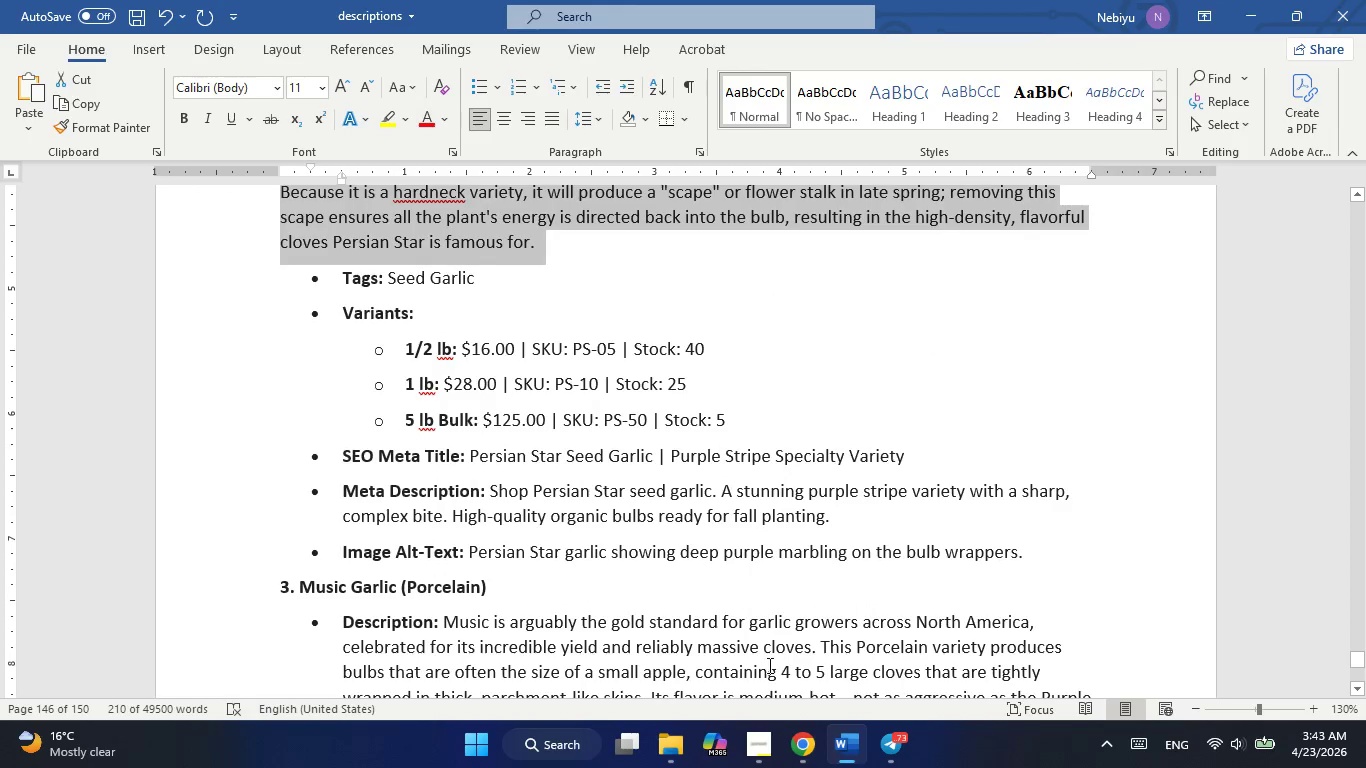 
left_click([755, 678])
 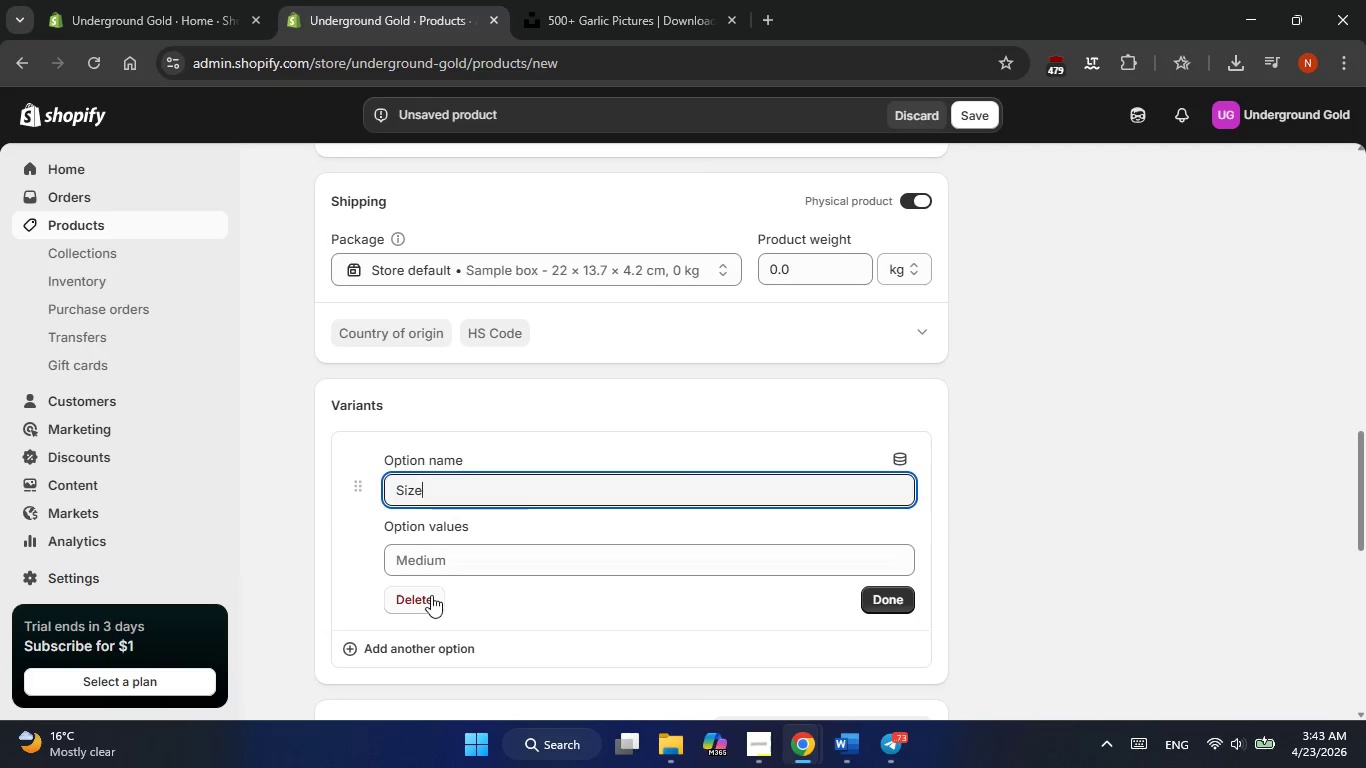 
left_click([424, 557])
 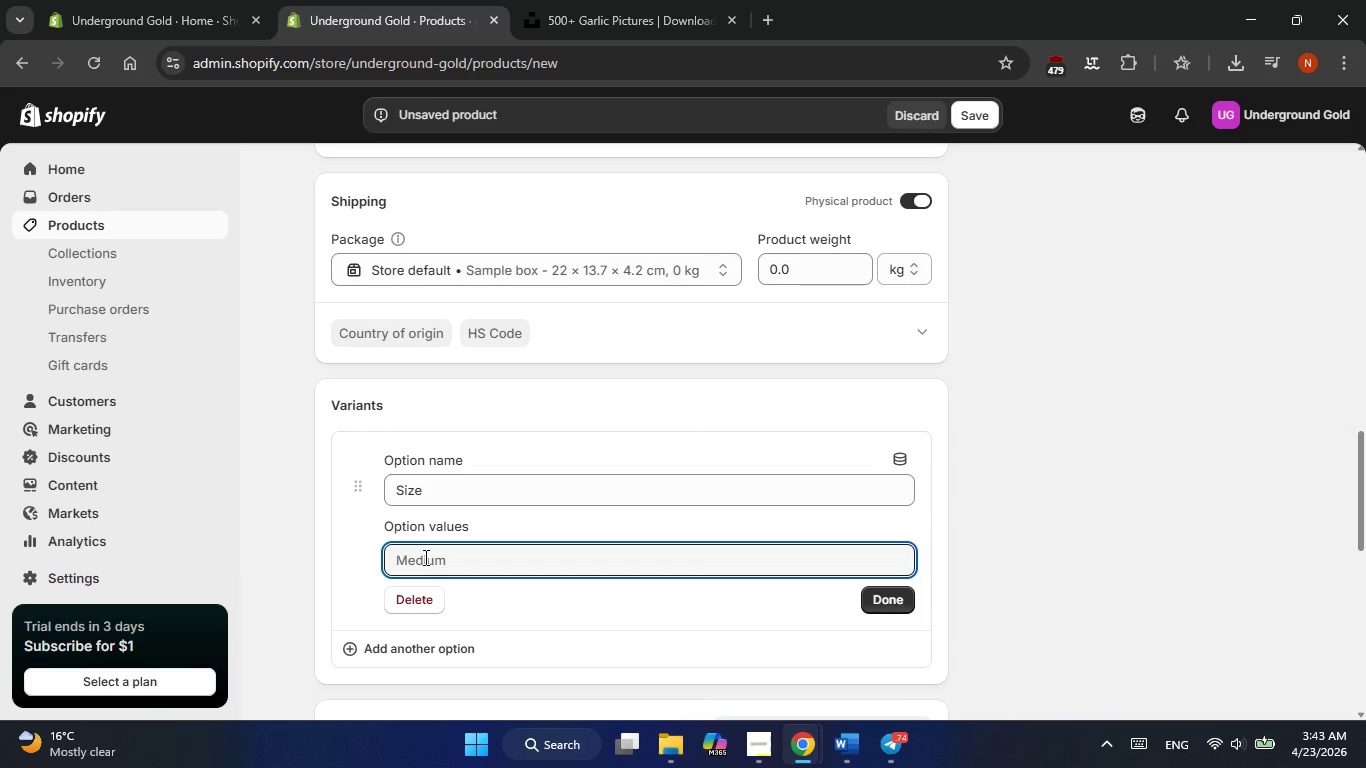 
type(1/2lb)
 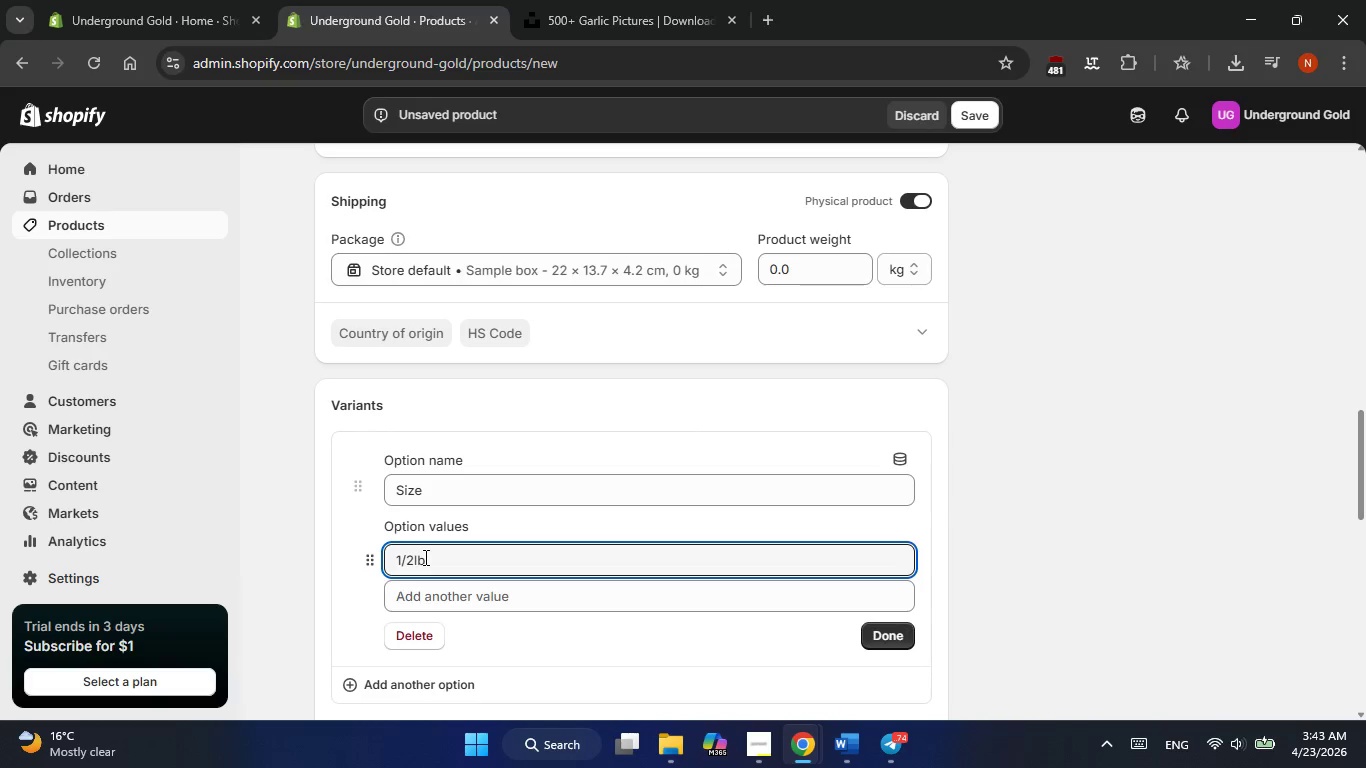 
key(ArrowLeft)
 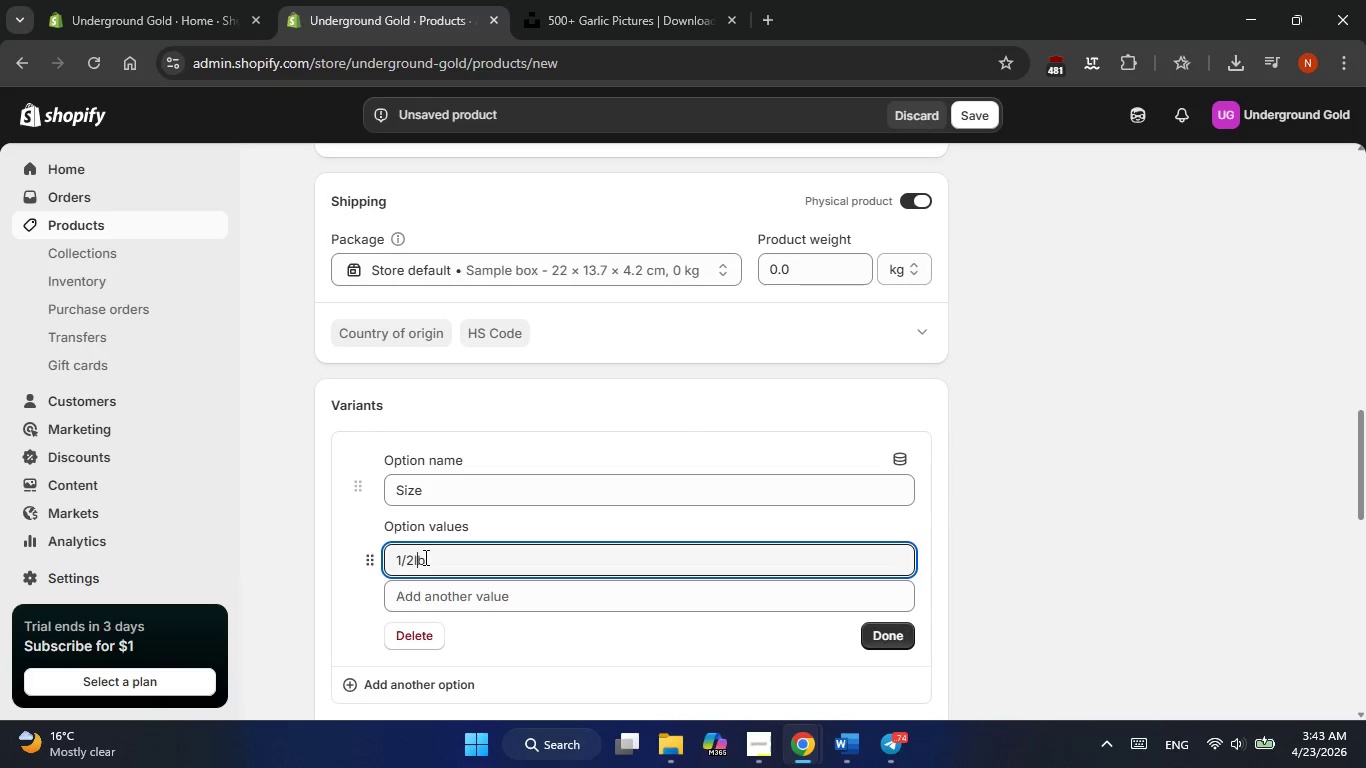 
key(ArrowLeft)
 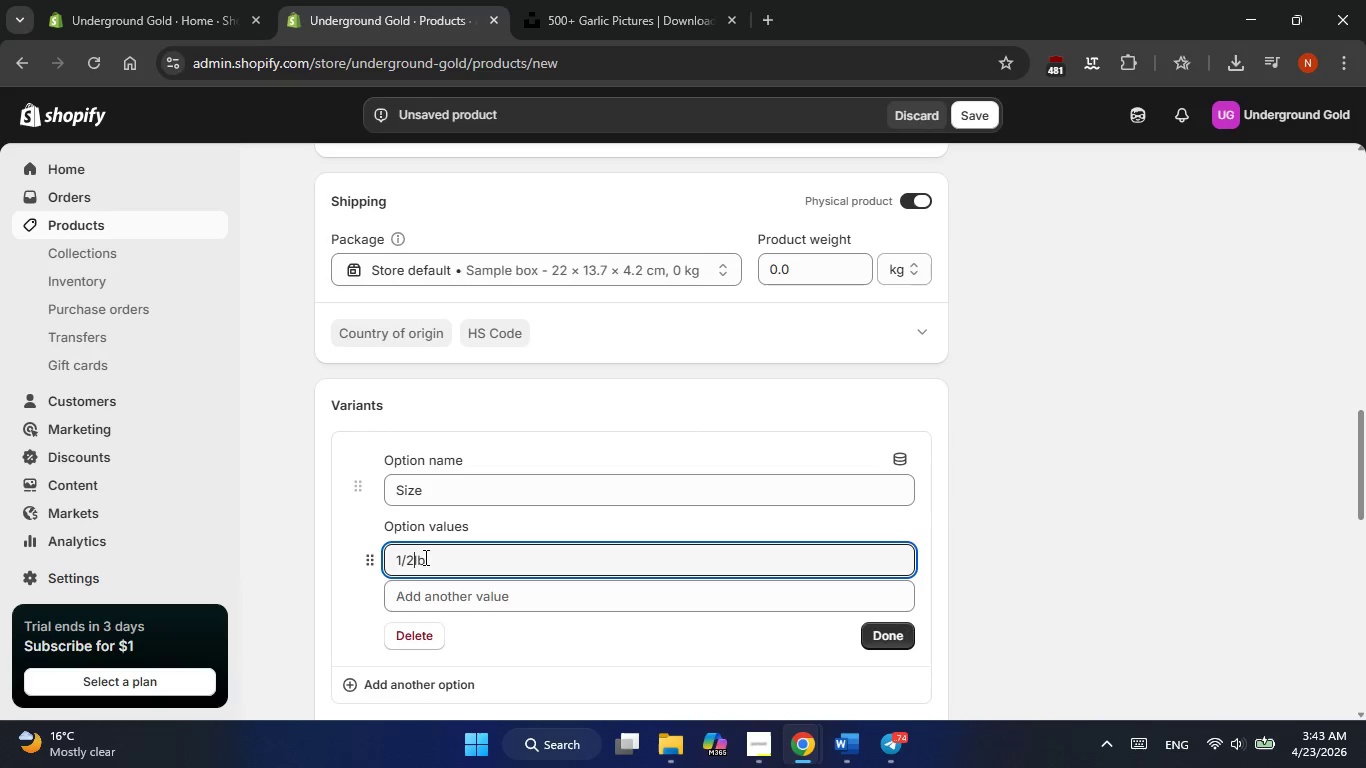 
key(Space)
 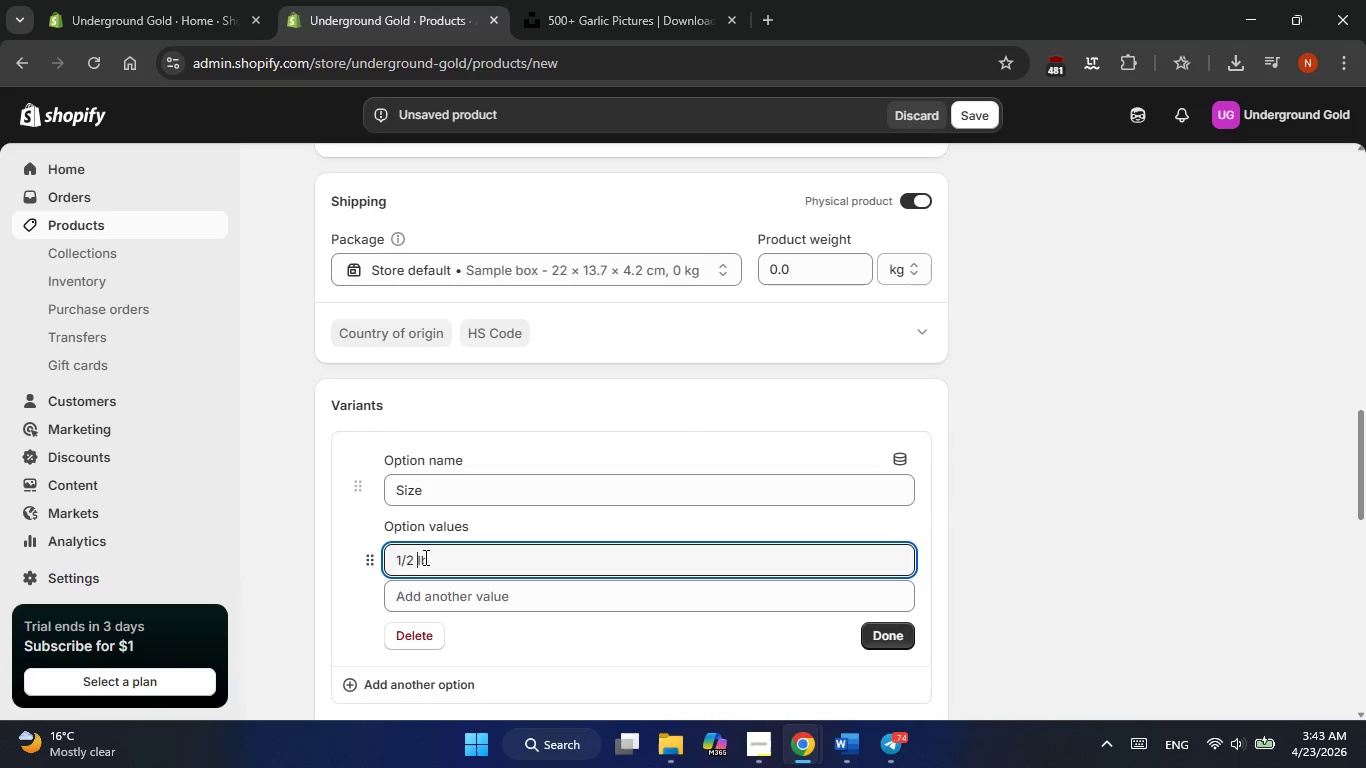 
key(ArrowRight)
 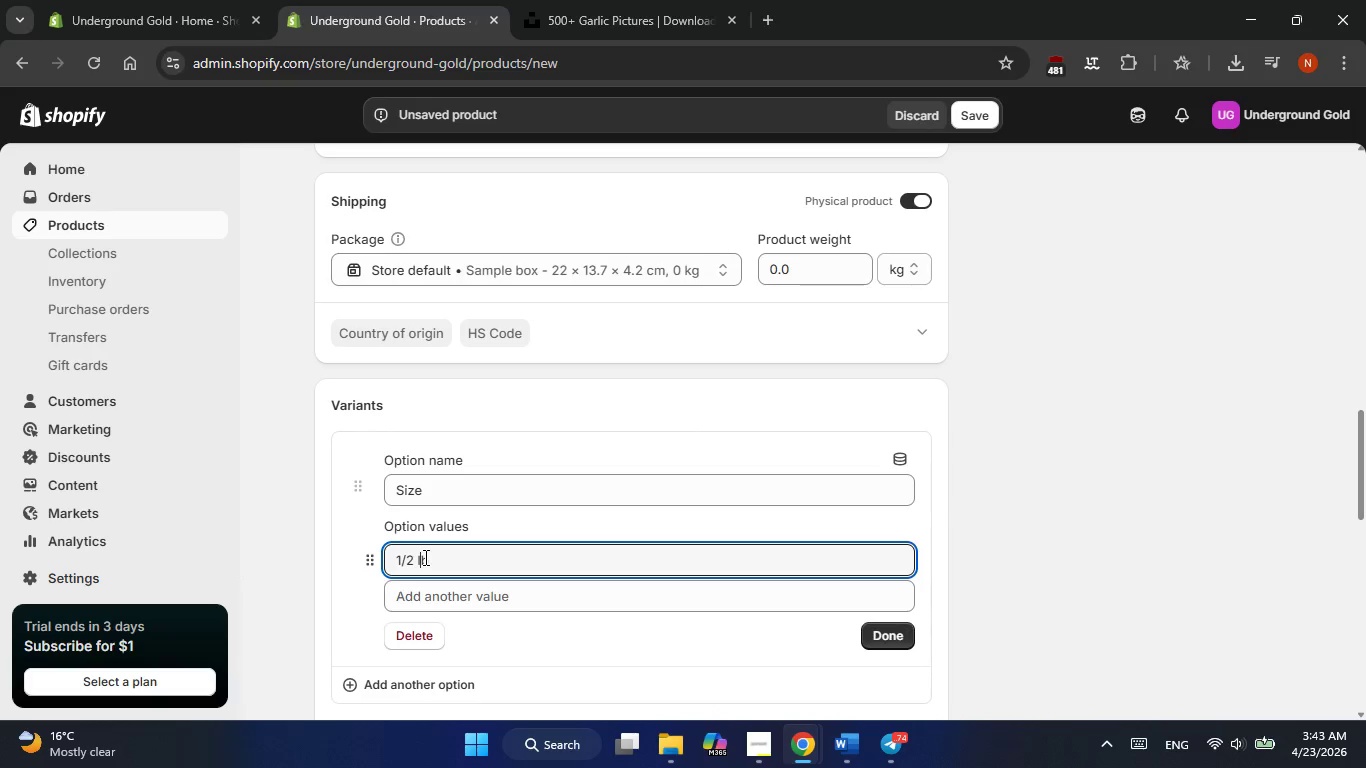 
key(ArrowRight)
 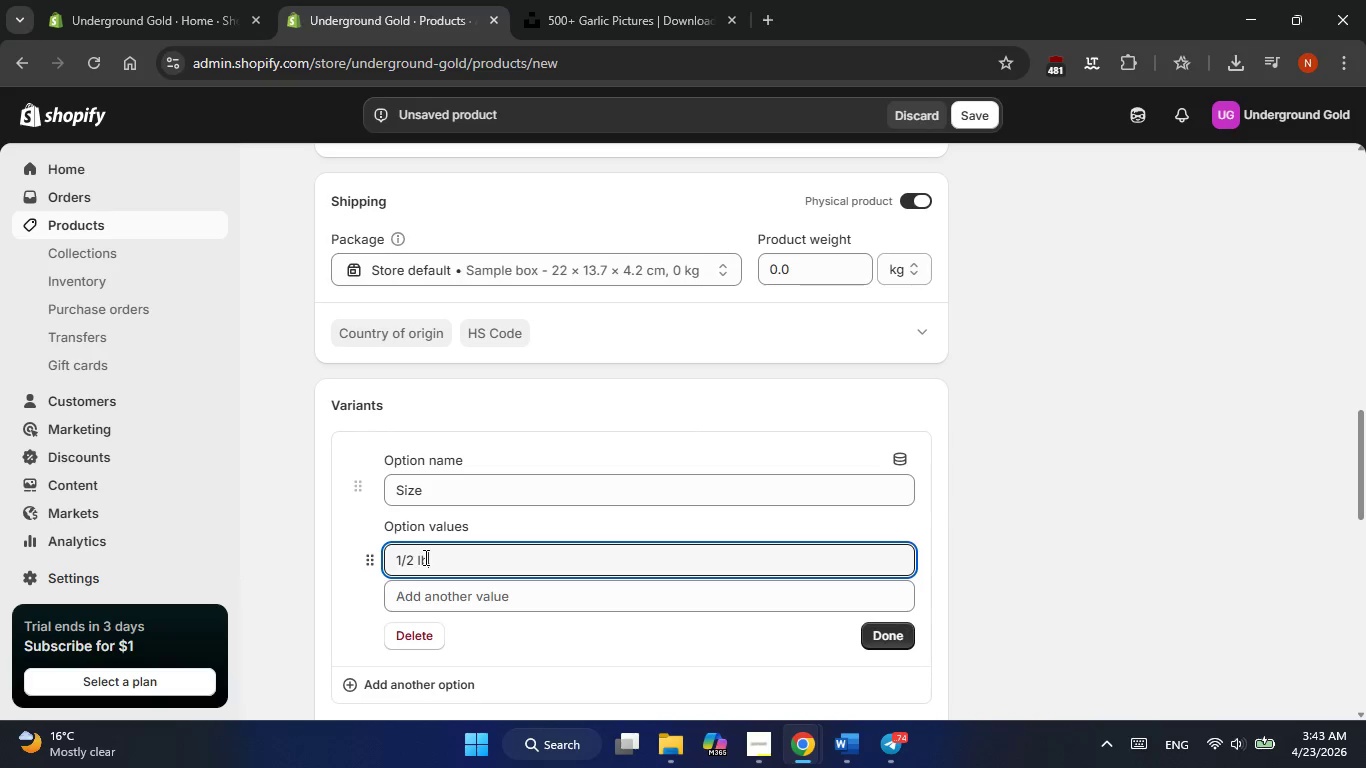 
key(Enter)
 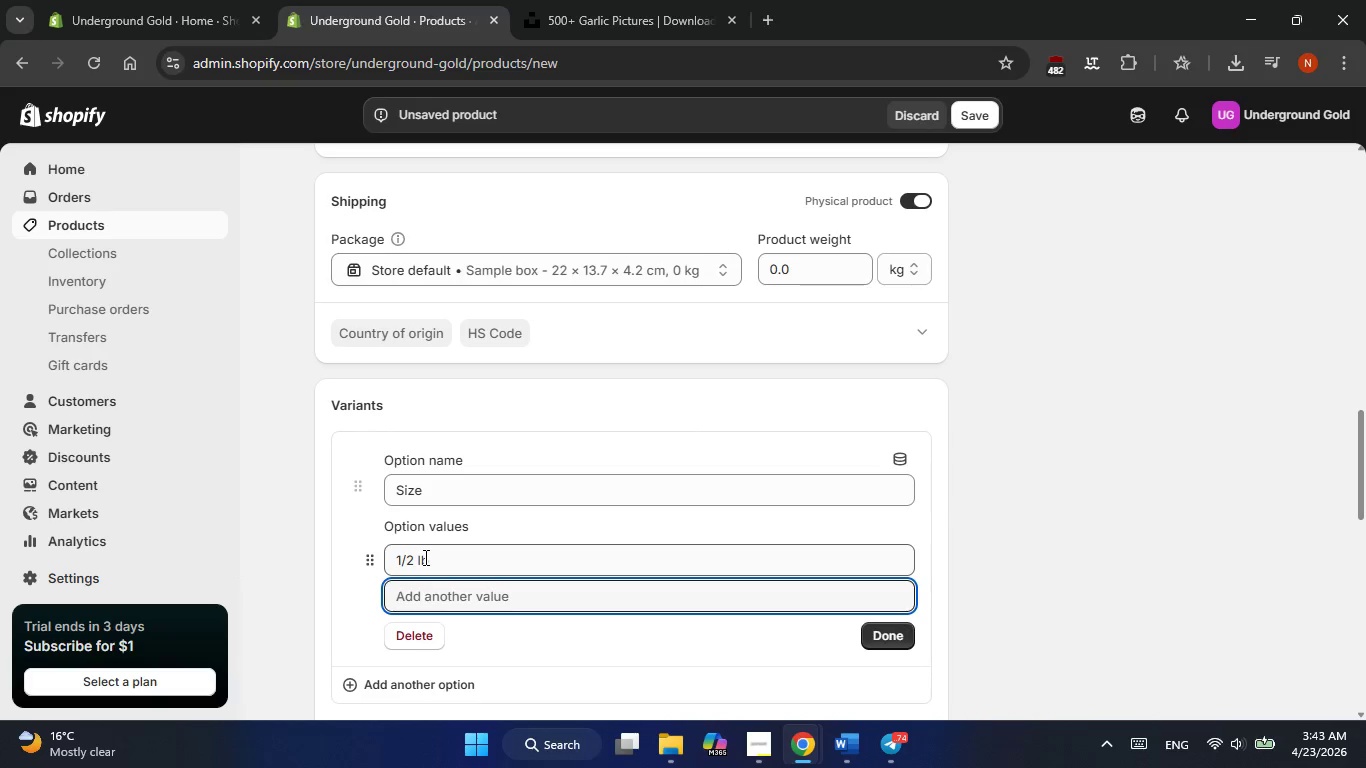 
type(1 lb)
 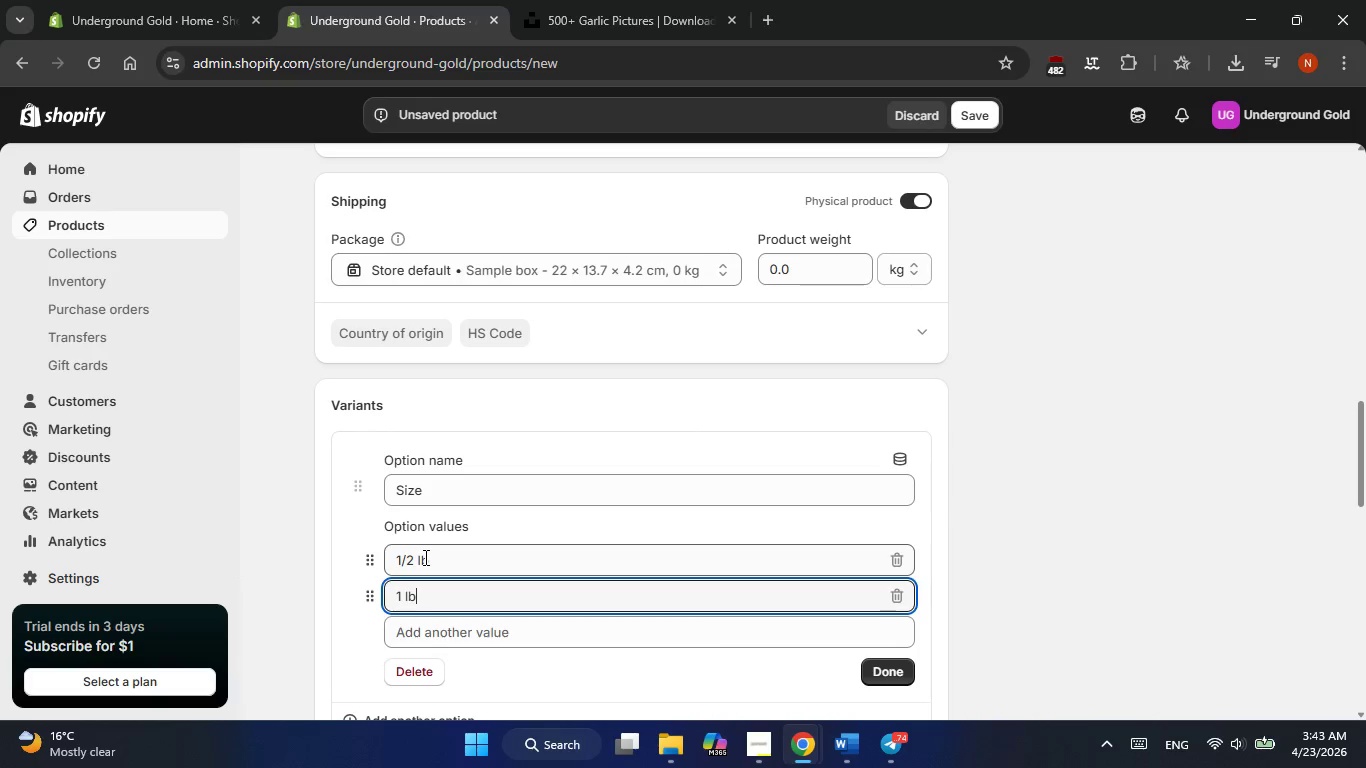 
key(Enter)
 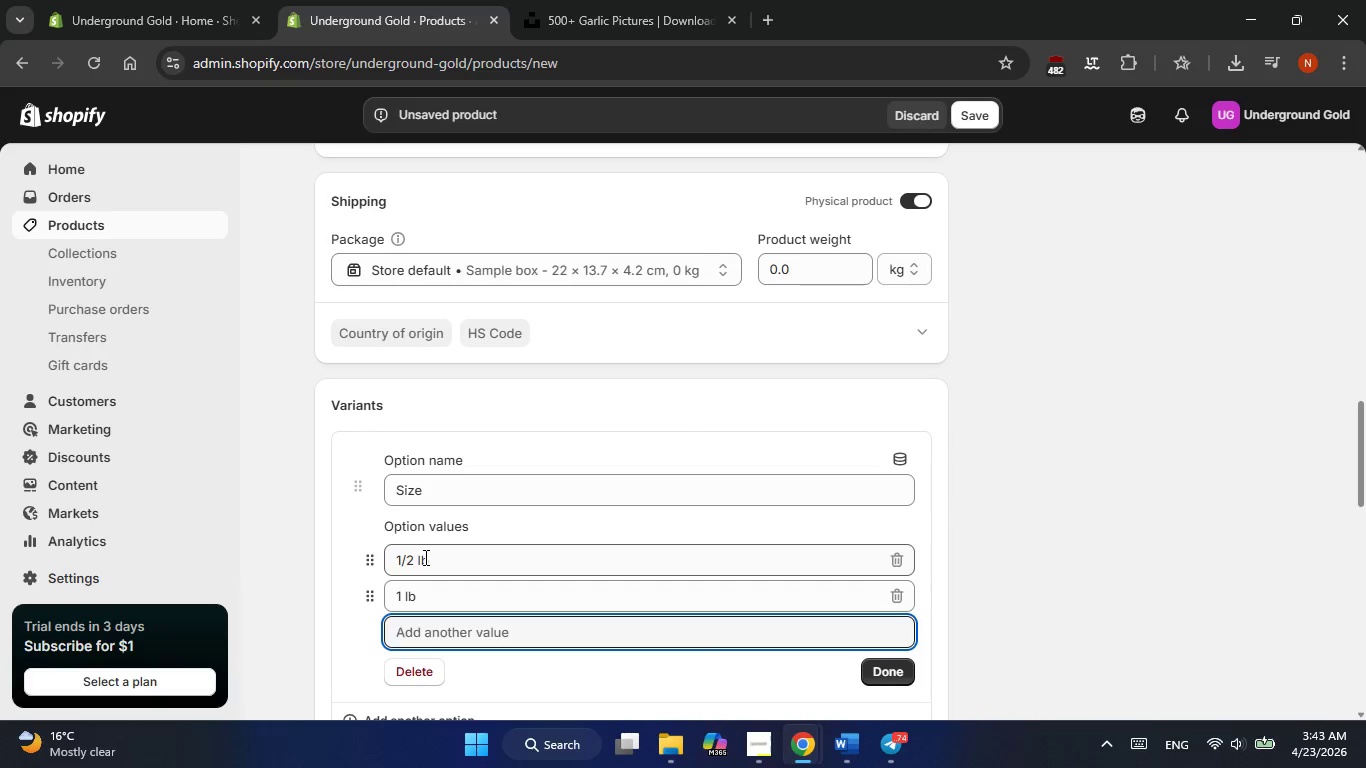 
type(5 lb)
 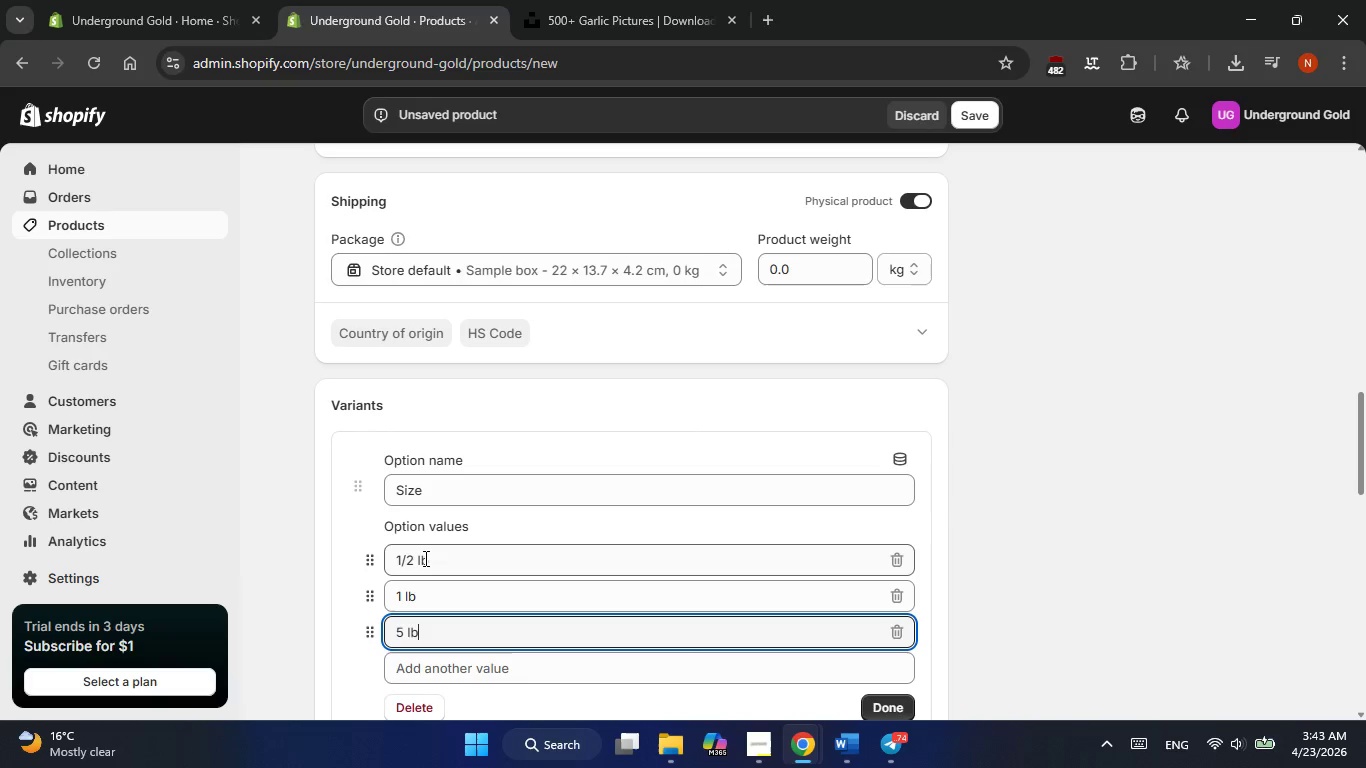 
key(Enter)
 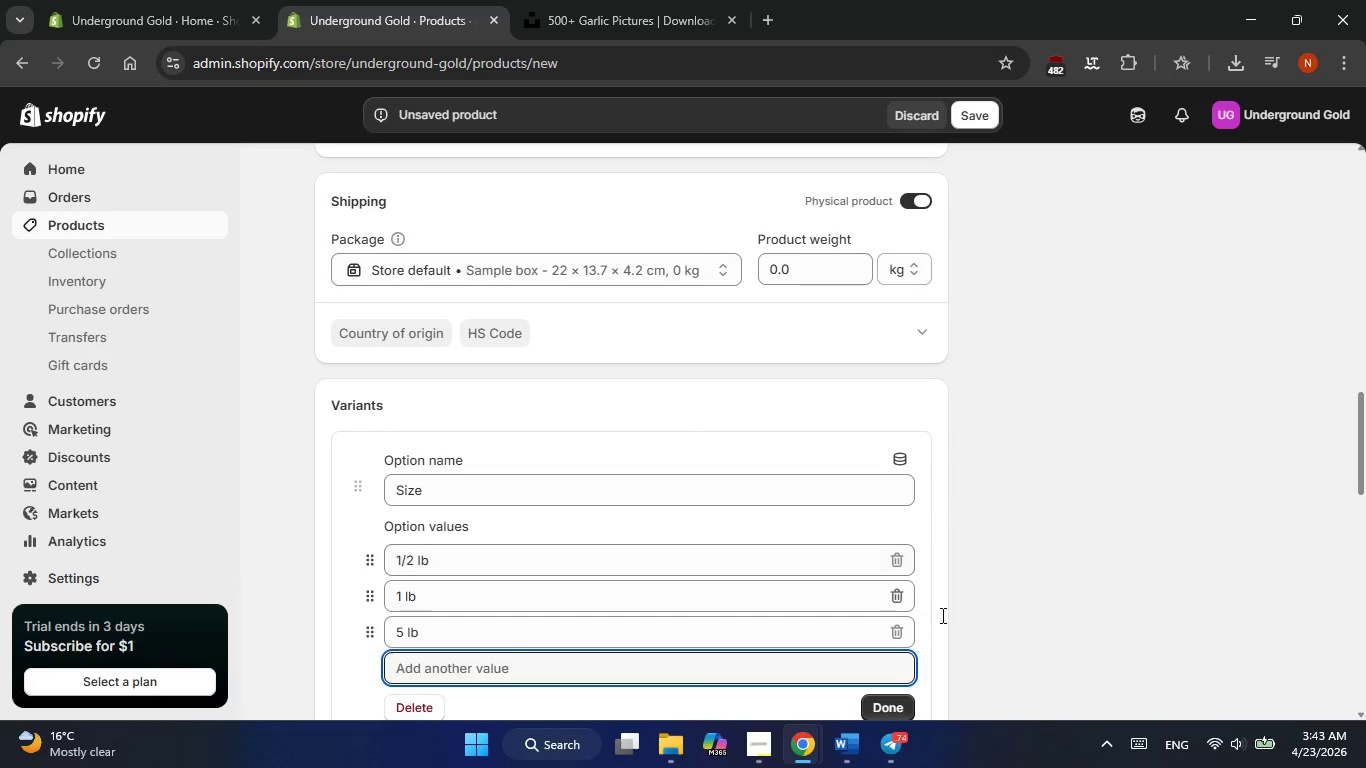 
left_click([1038, 647])
 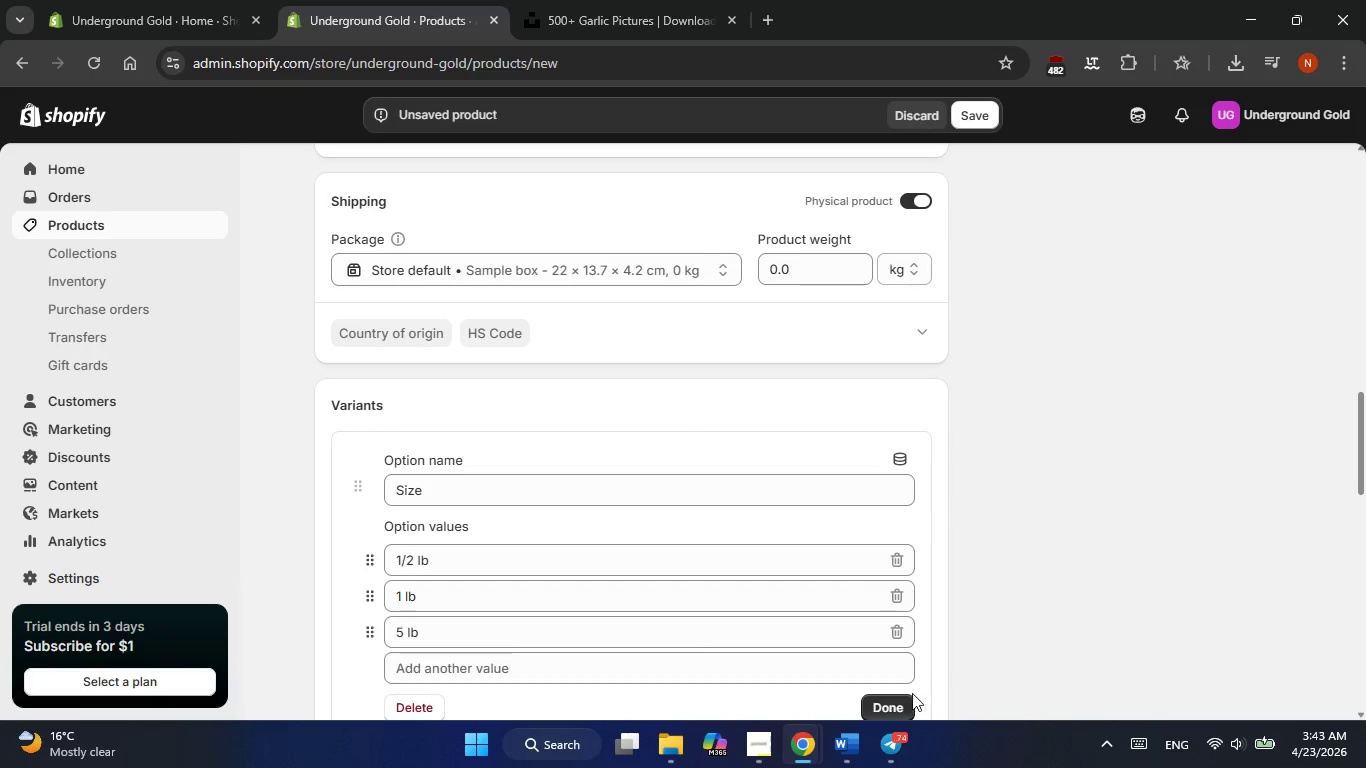 
left_click([899, 701])
 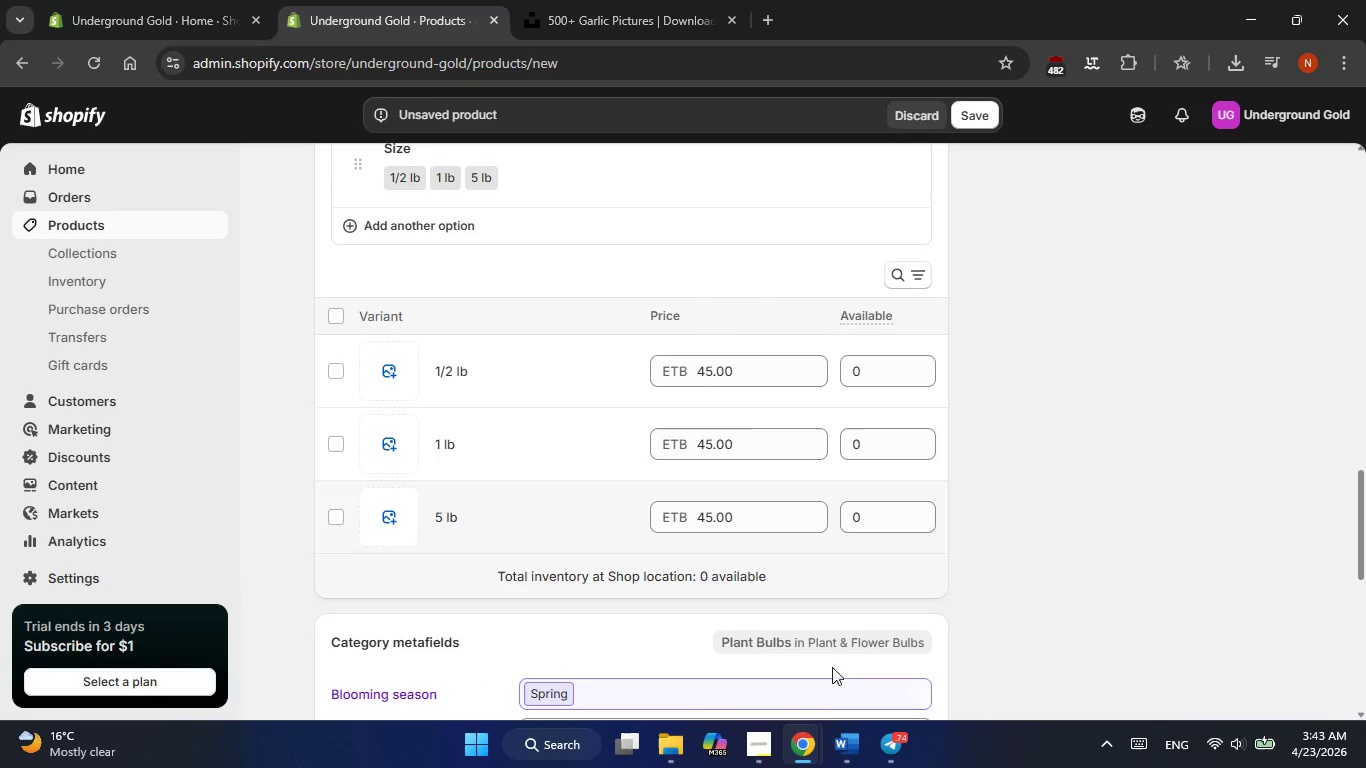 
left_click([840, 739])
 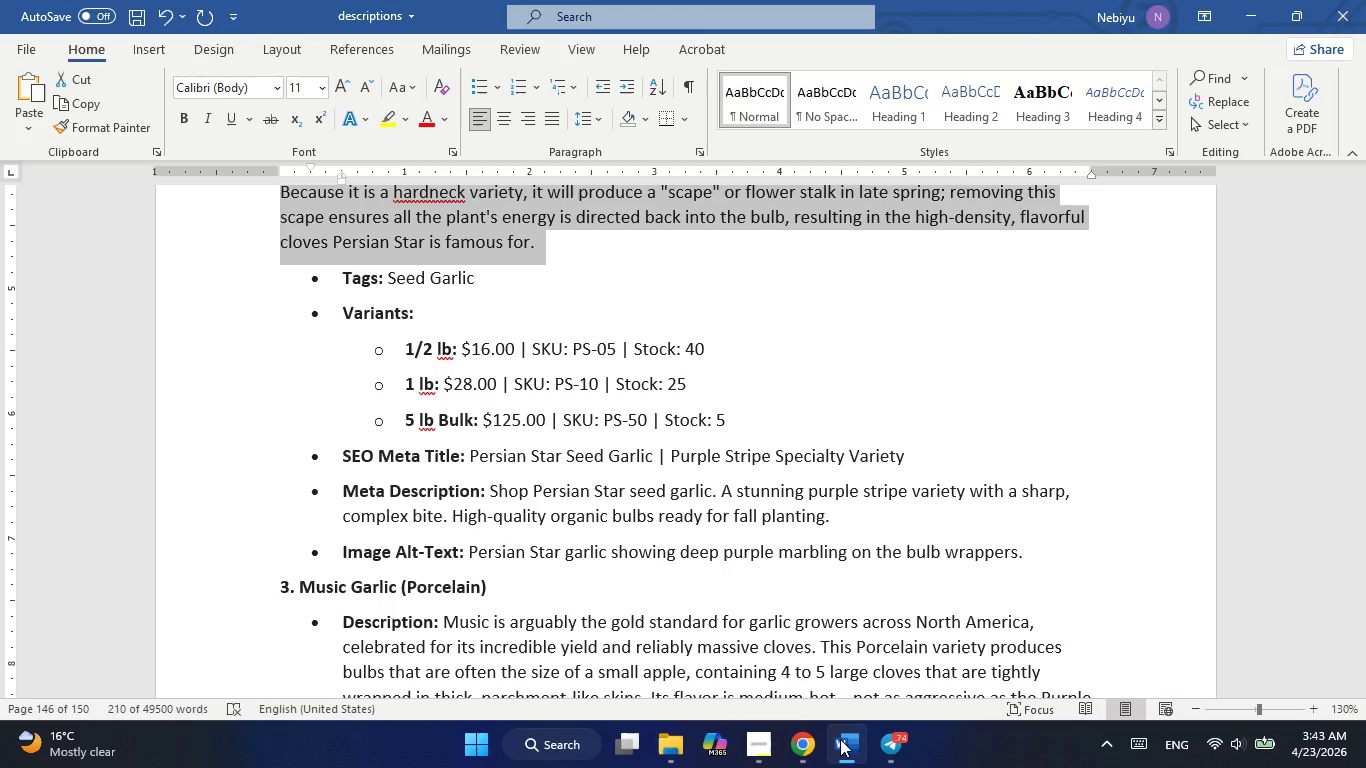 
wait(15.61)
 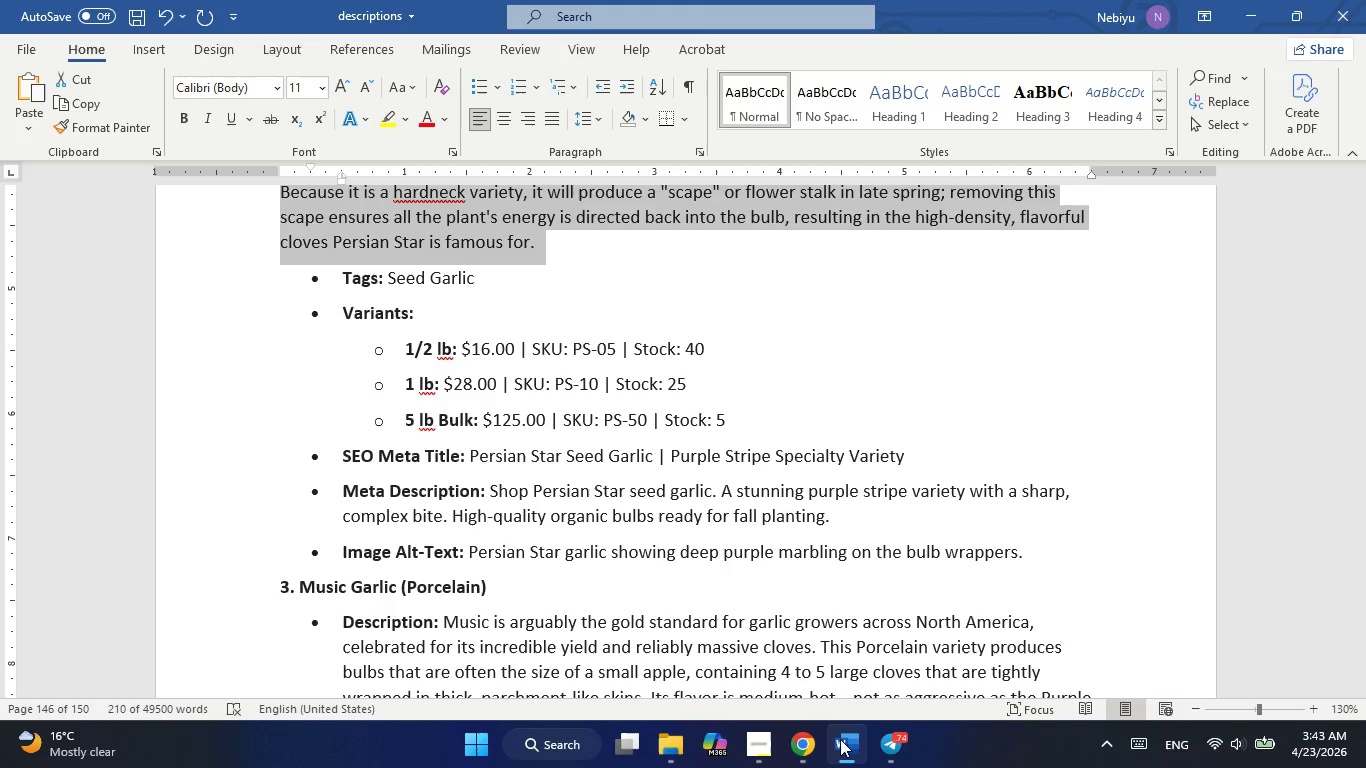 
left_click([808, 739])
 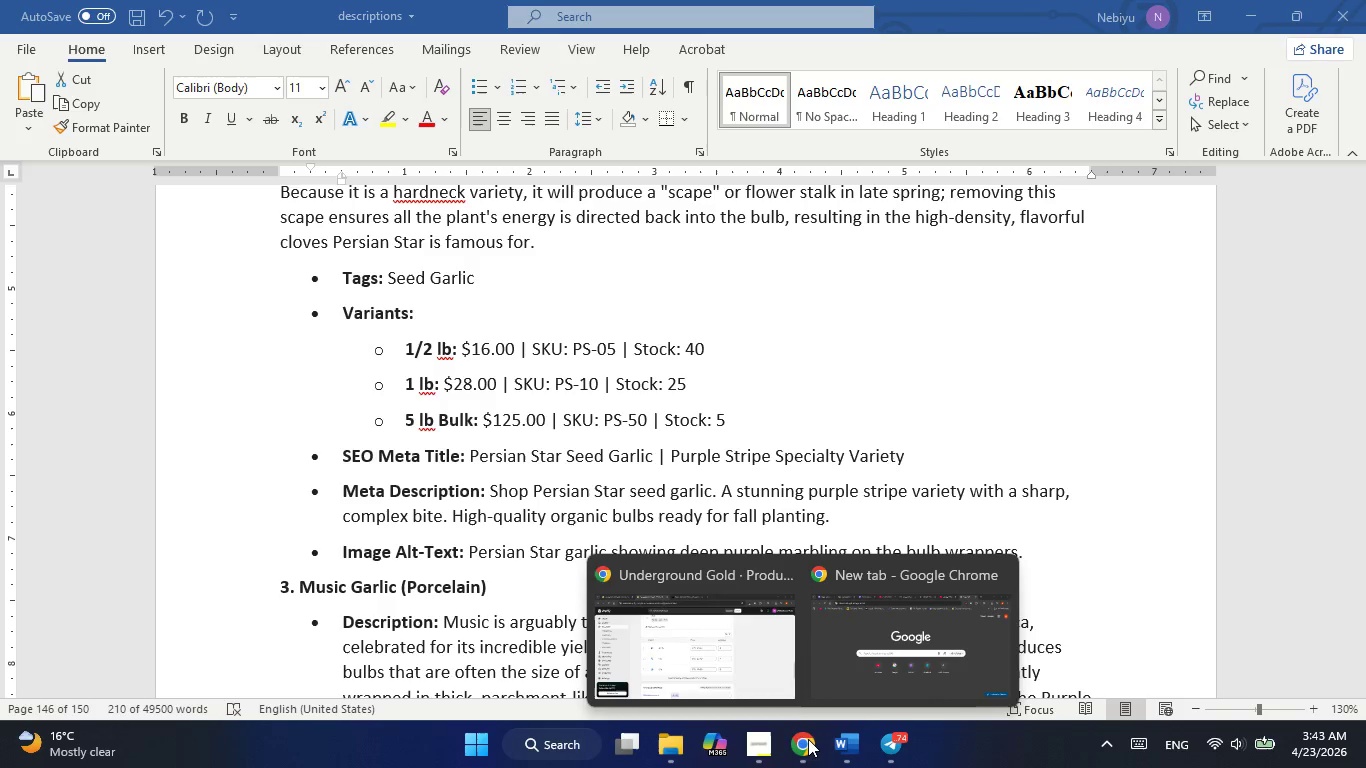 
left_click([720, 666])
 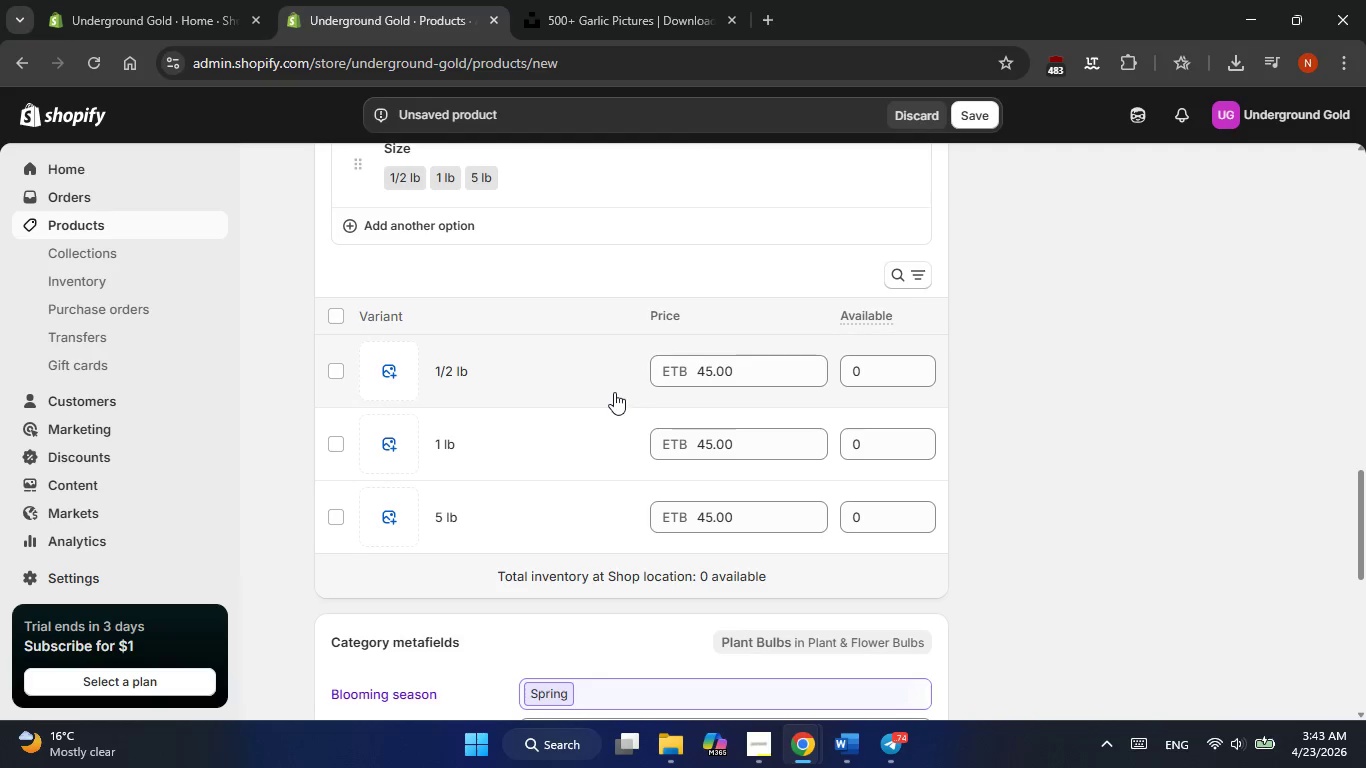 
left_click([899, 375])
 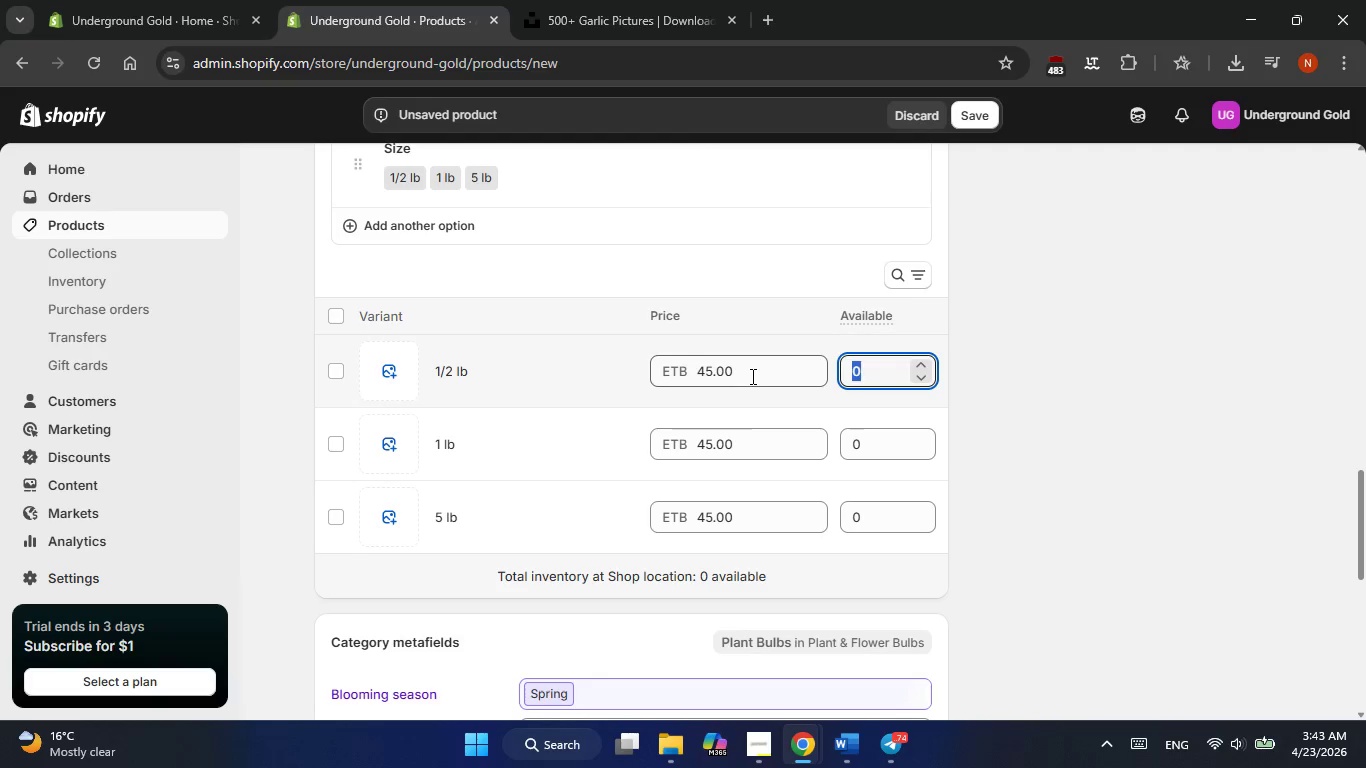 
double_click([751, 376])
 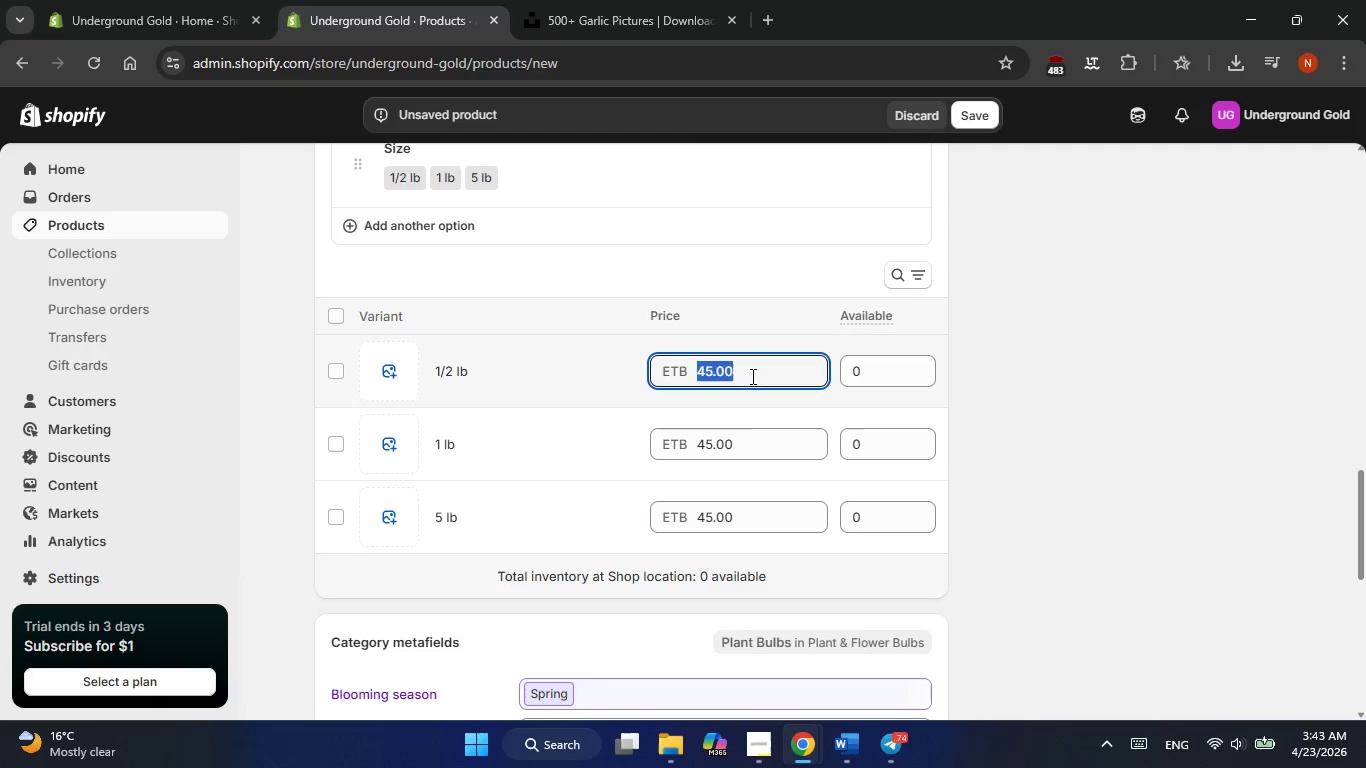 
key(Numpad1)
 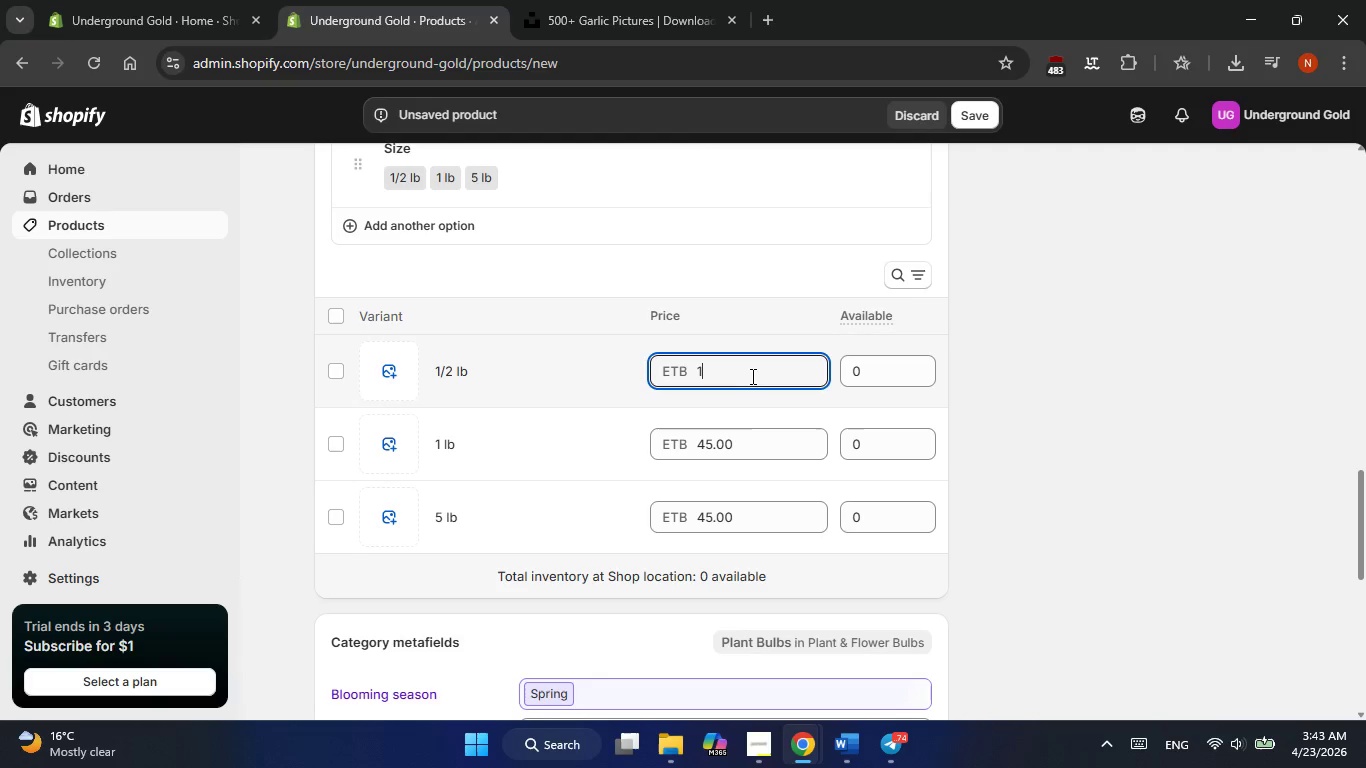 
key(Numpad6)
 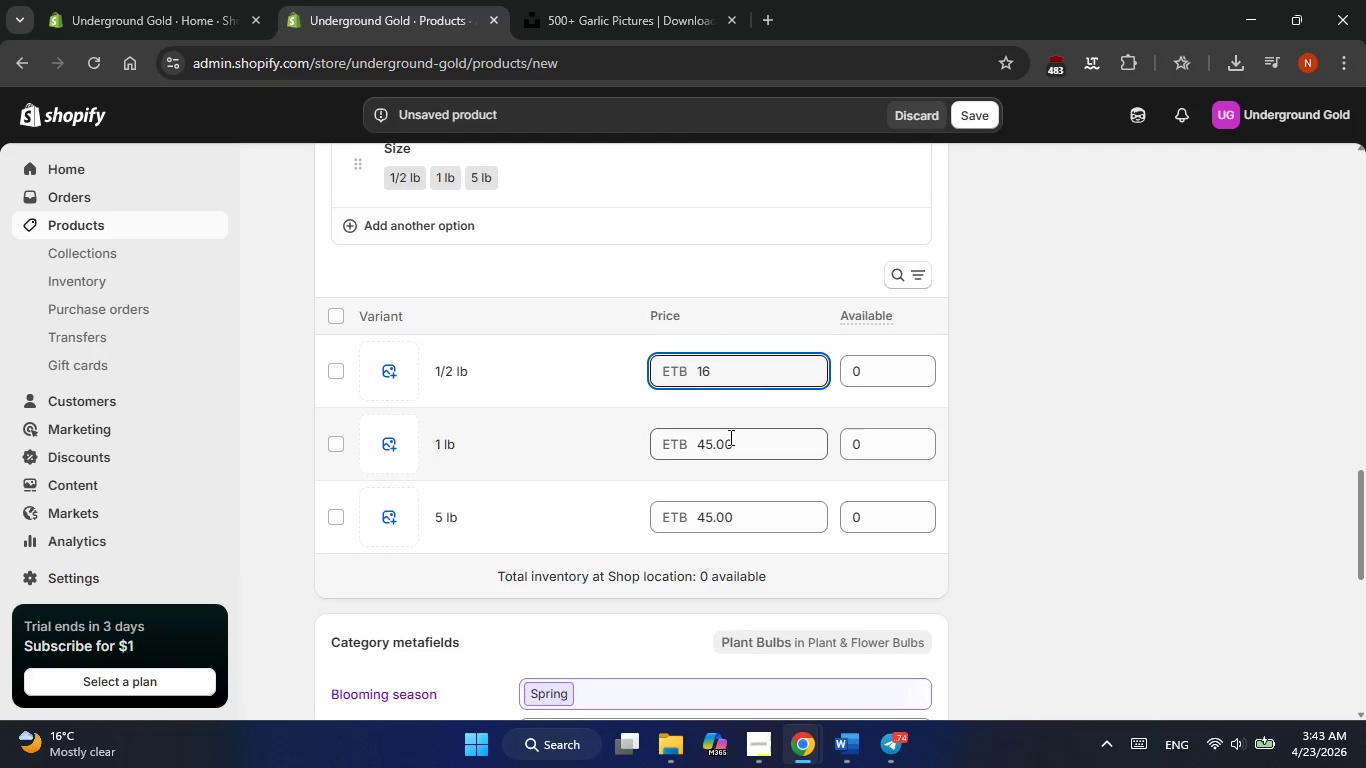 
double_click([729, 437])
 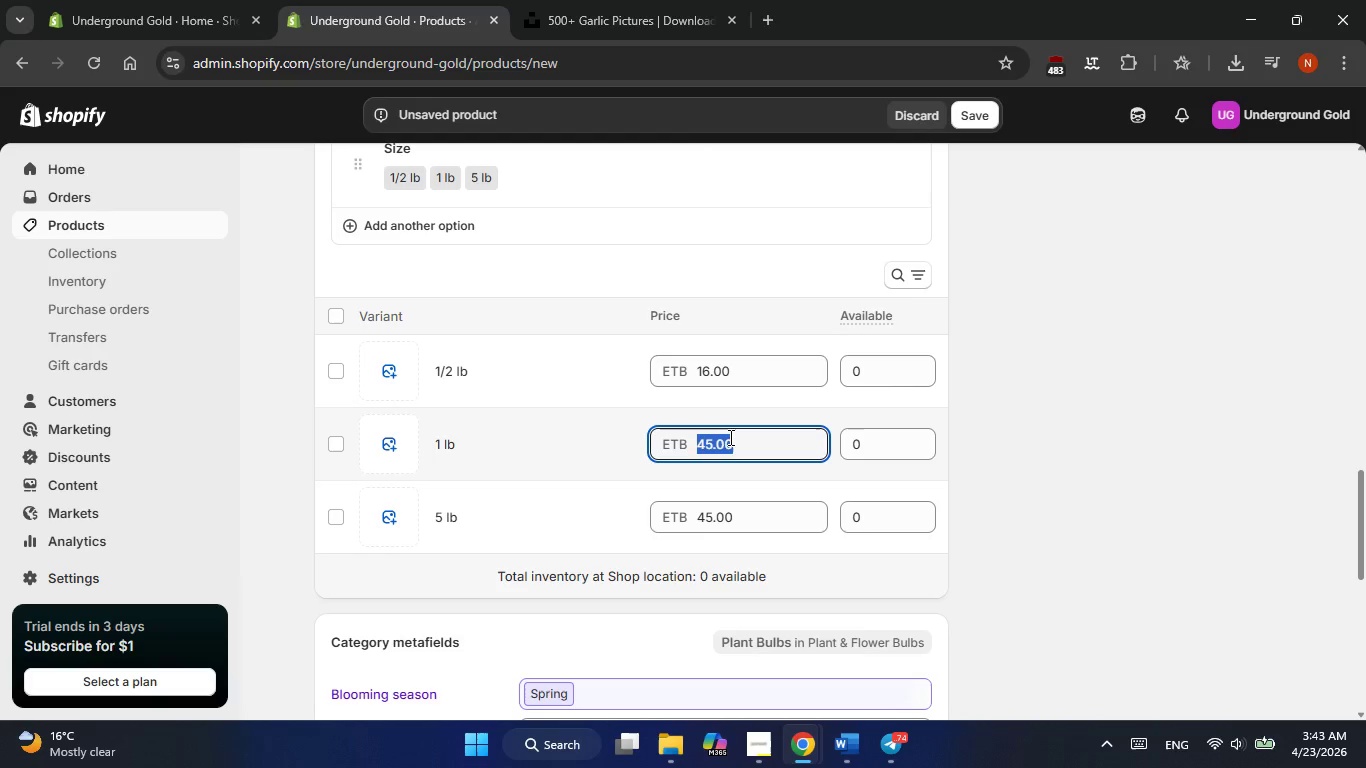 
key(Numpad2)
 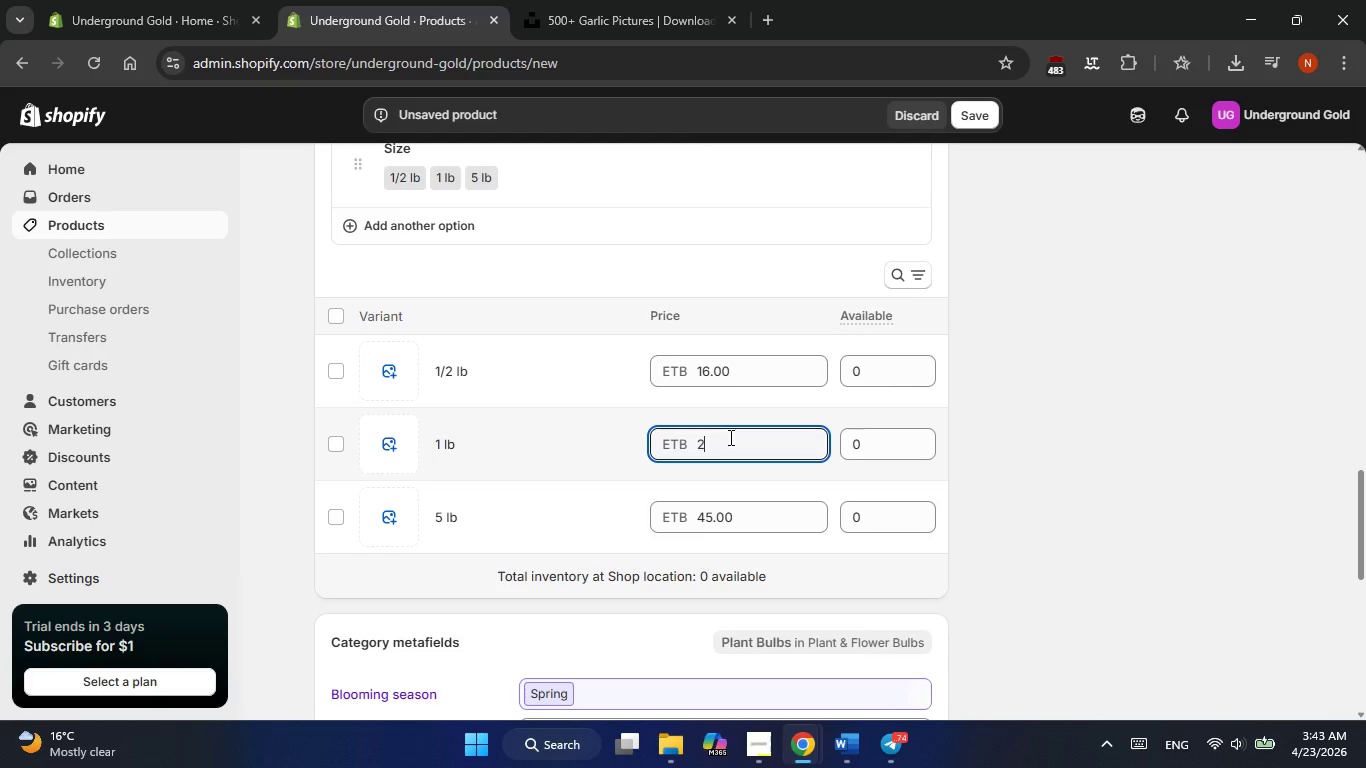 
key(Numpad5)
 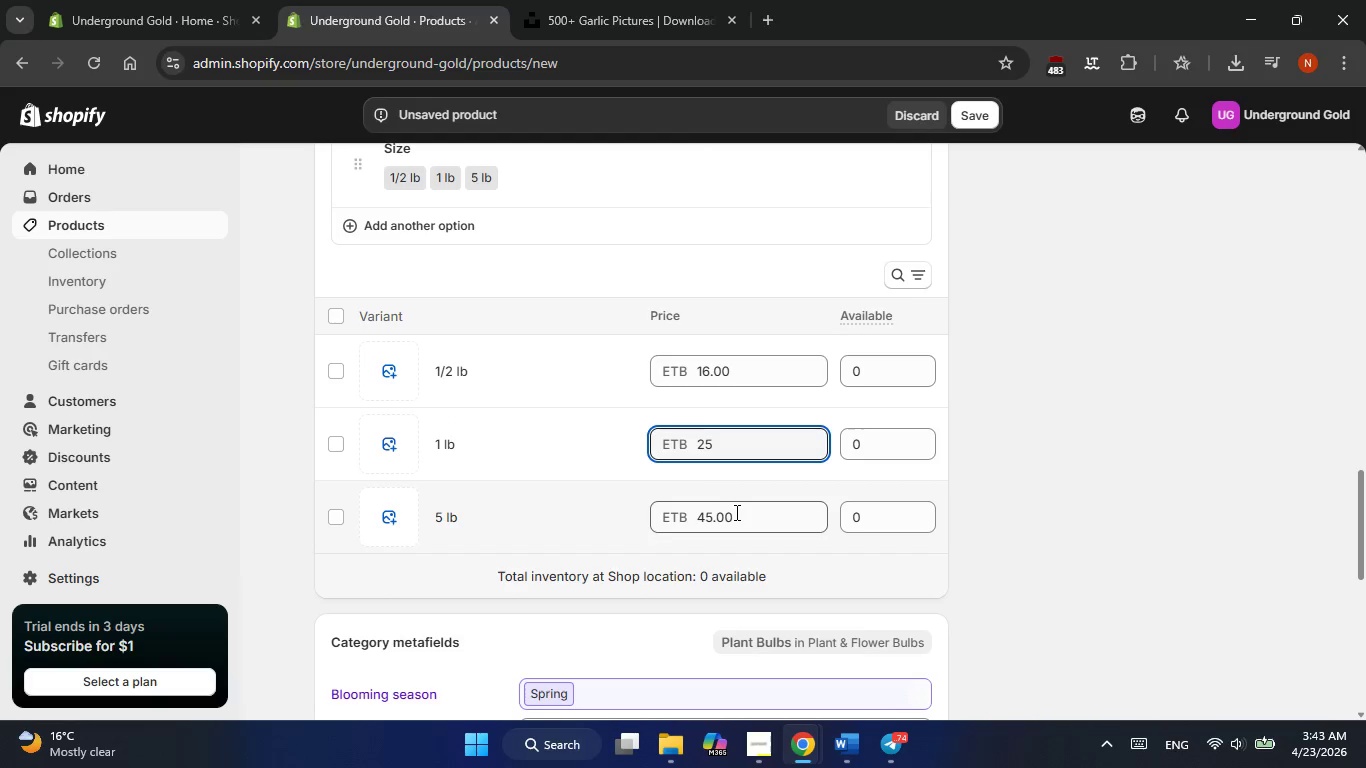 
double_click([735, 512])
 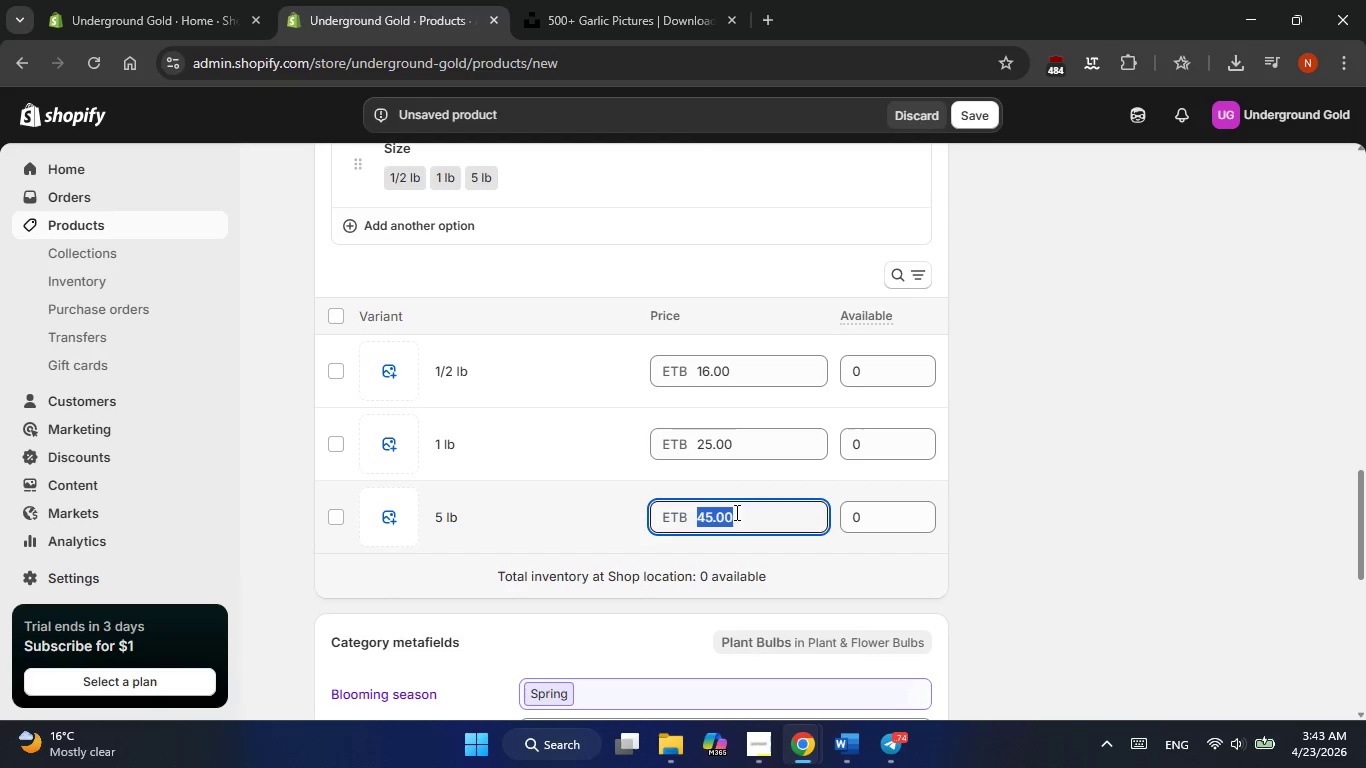 
key(Numpad1)
 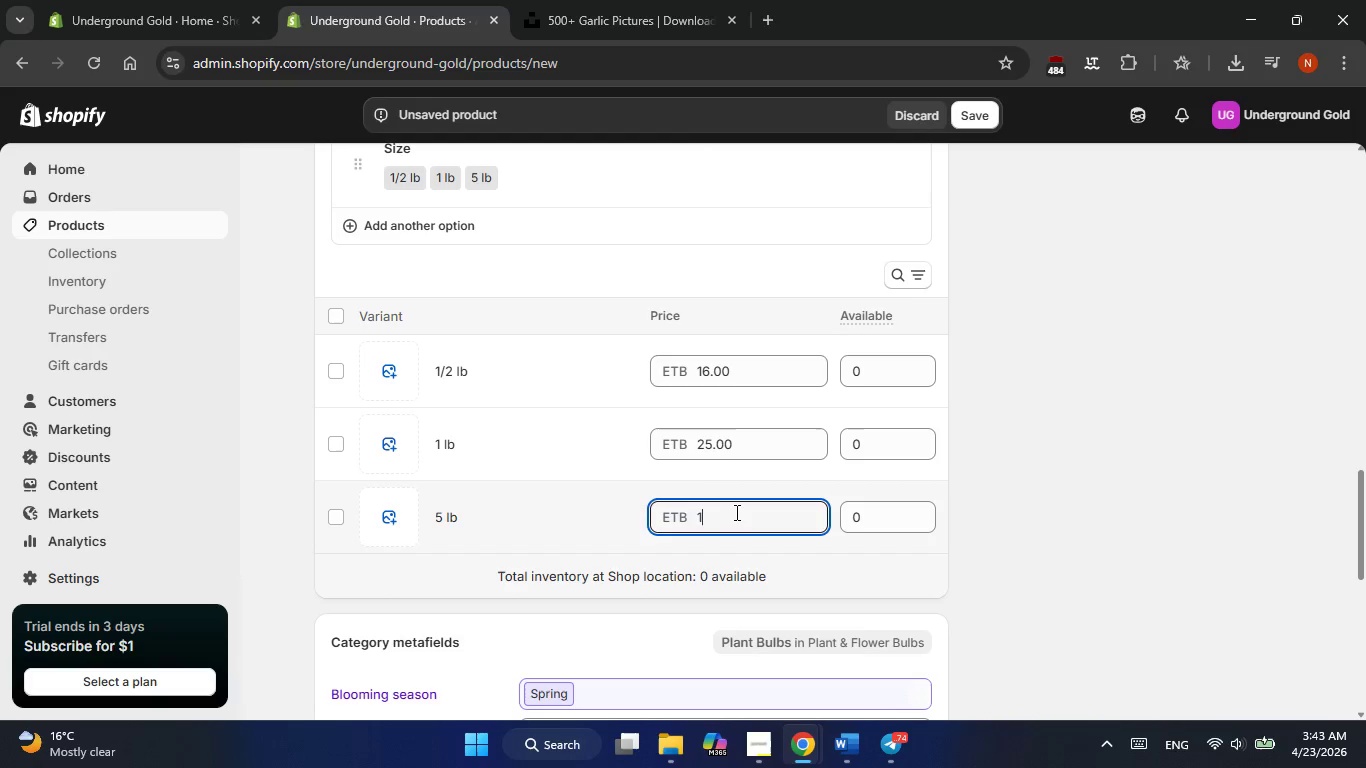 
key(Numpad2)
 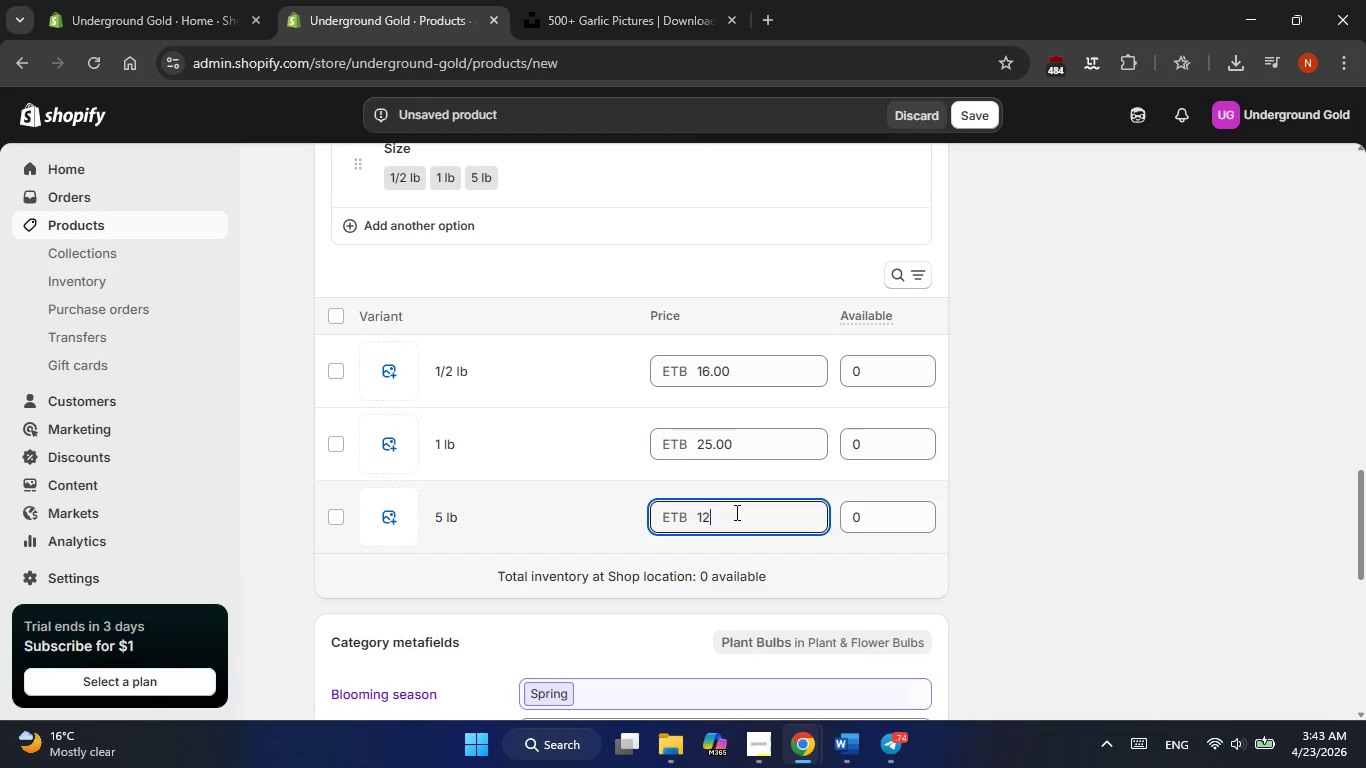 
key(Numpad5)
 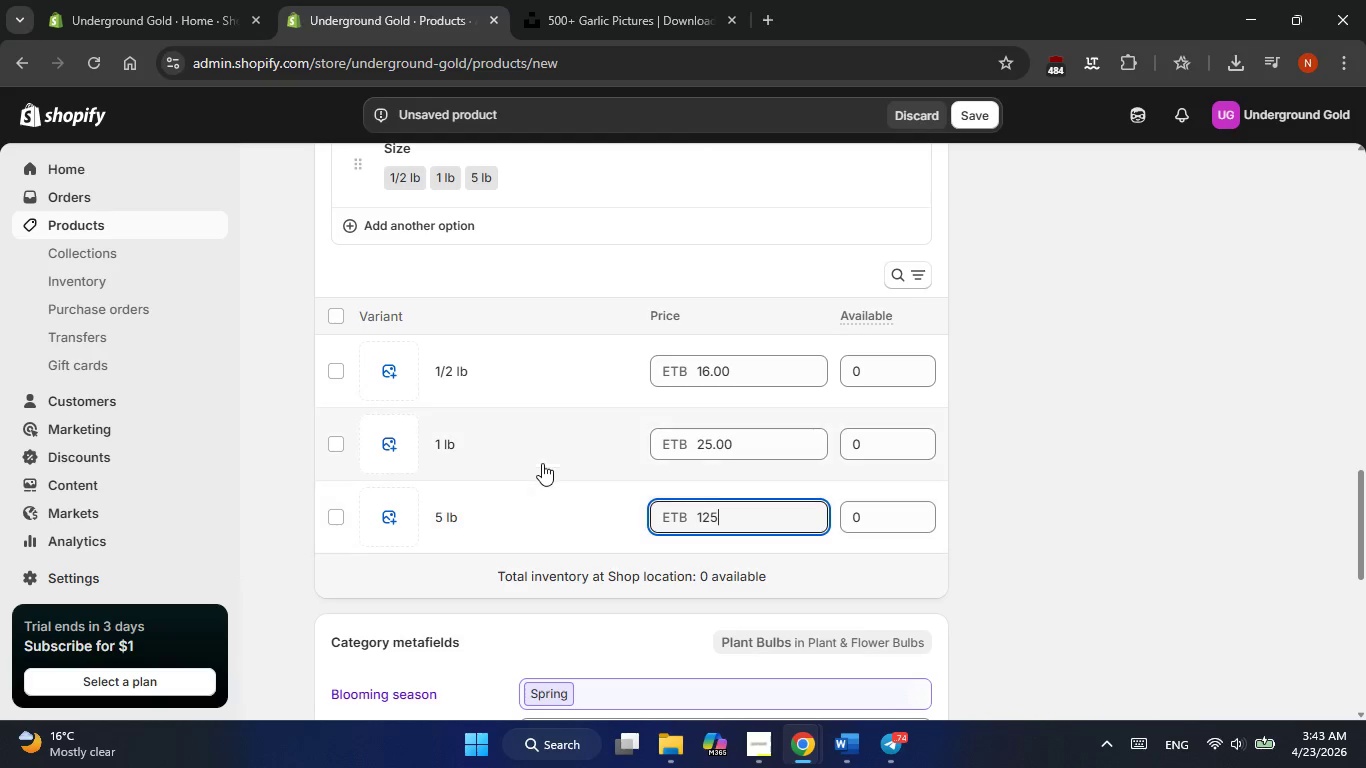 
left_click([569, 377])
 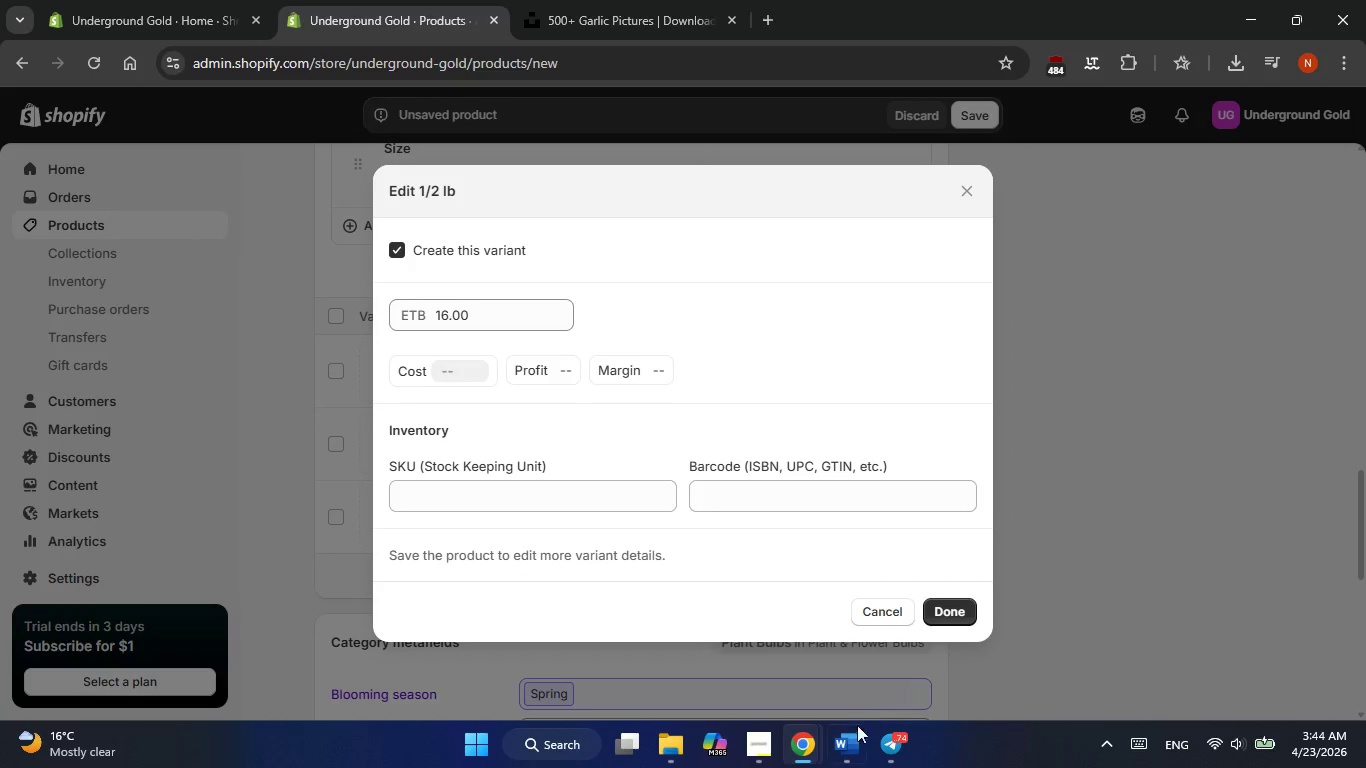 
left_click([814, 684])
 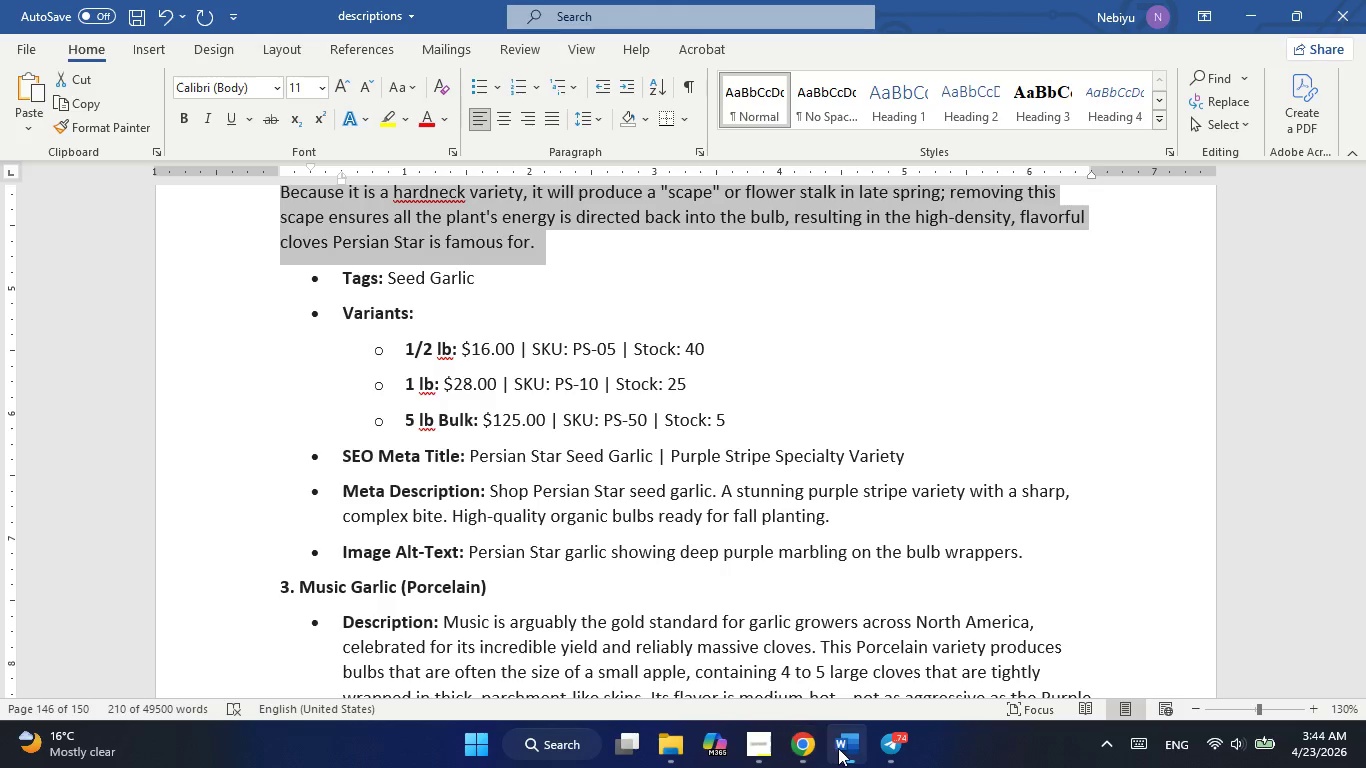 
left_click([842, 748])
 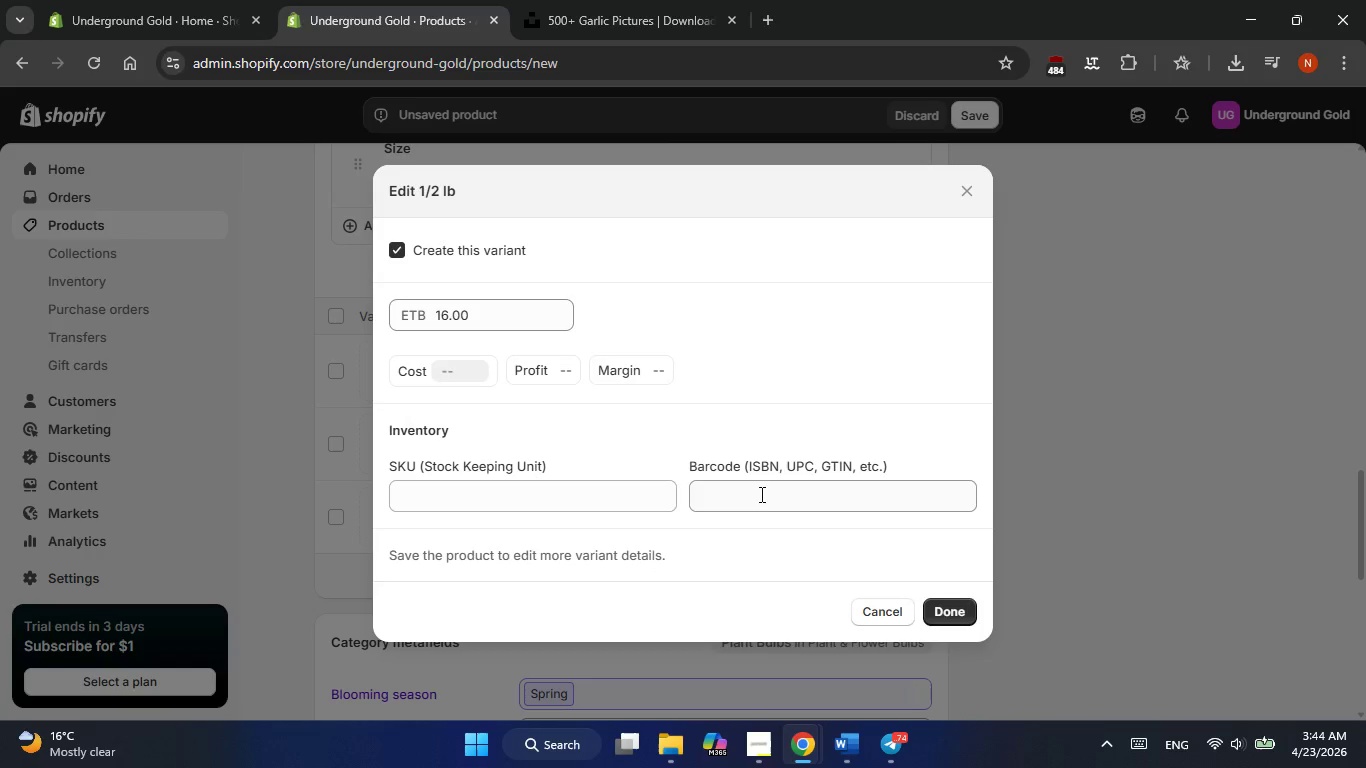 
left_click([535, 493])
 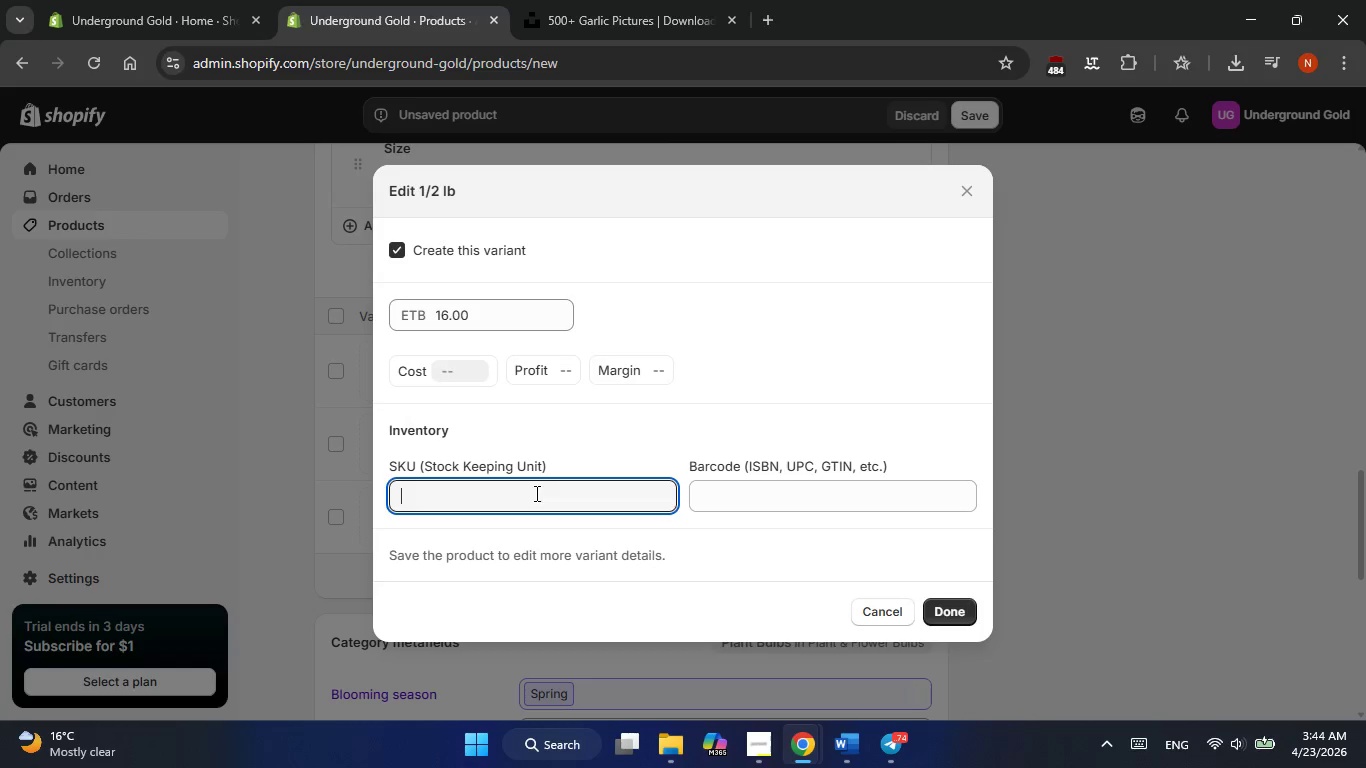 
type(PS-05)
 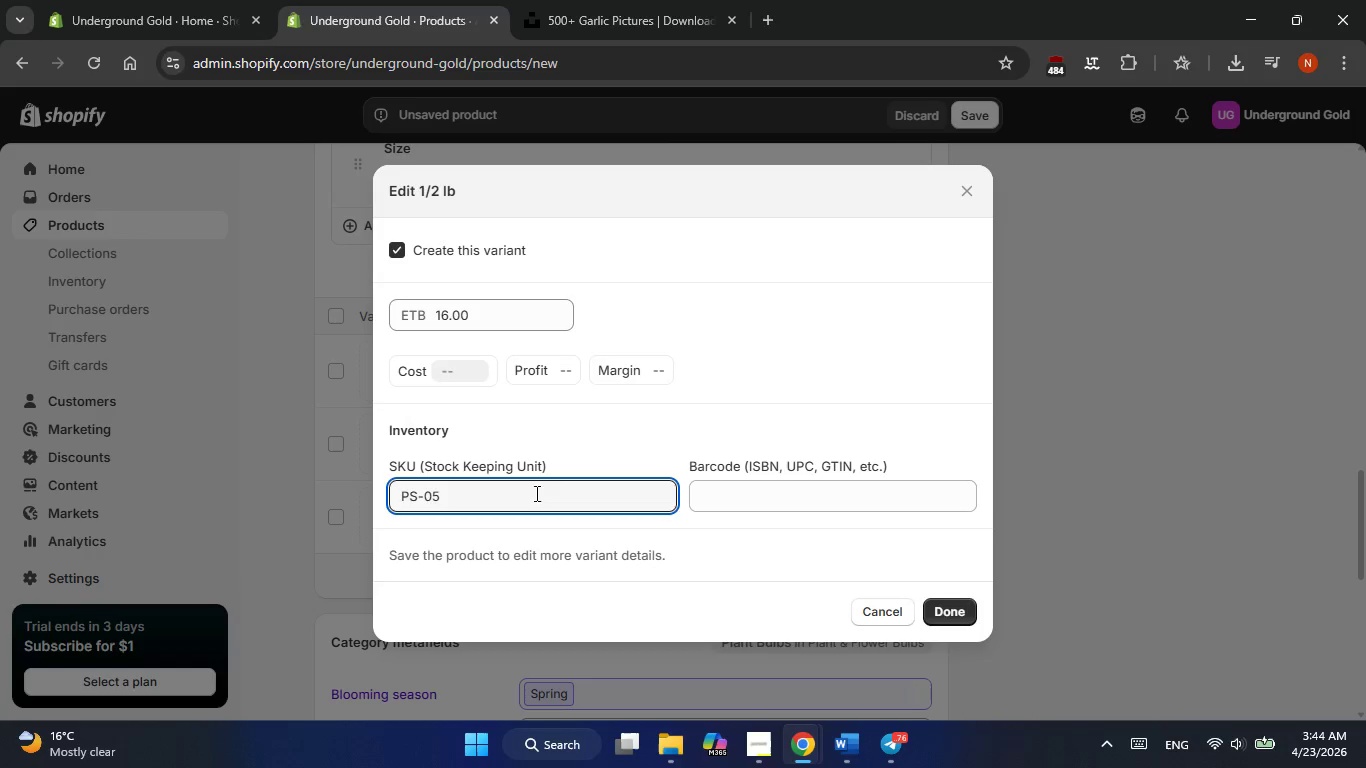 
left_click([945, 625])
 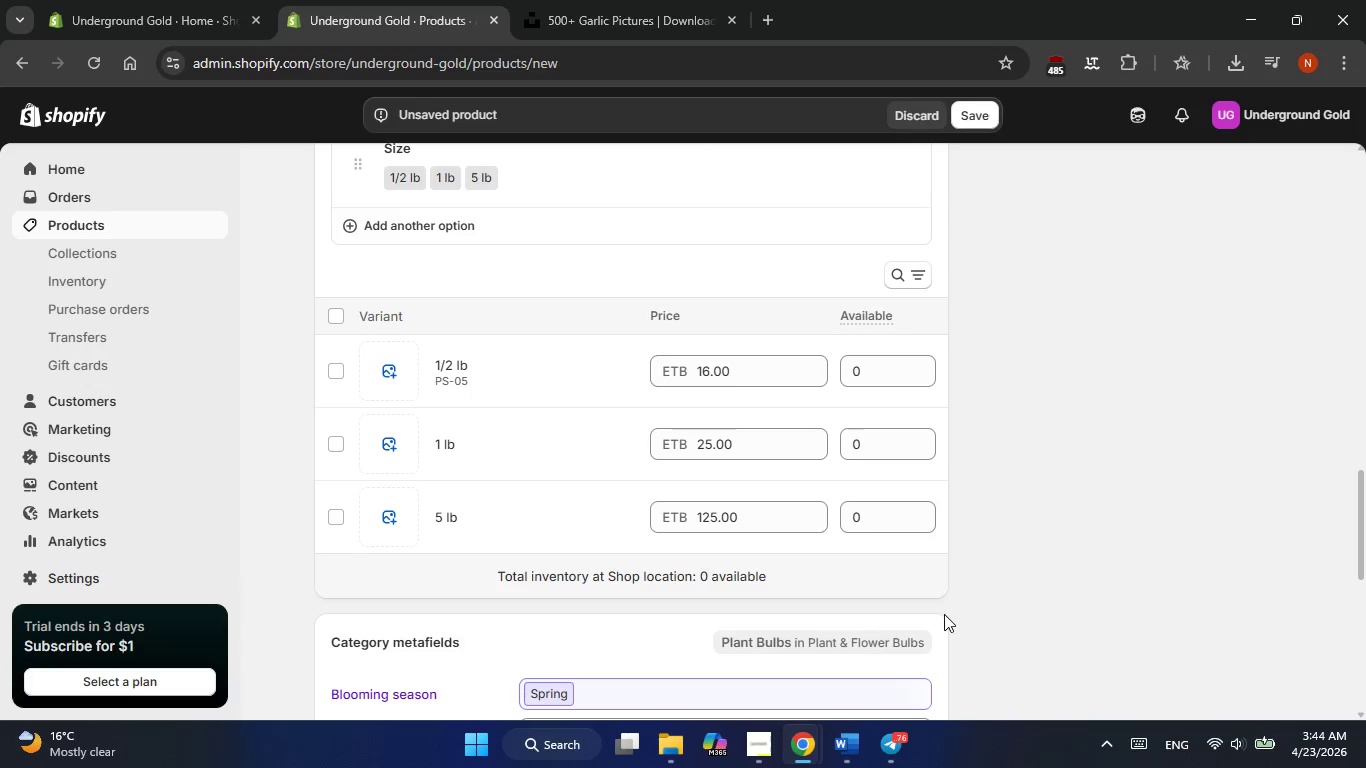 
left_click([944, 614])
 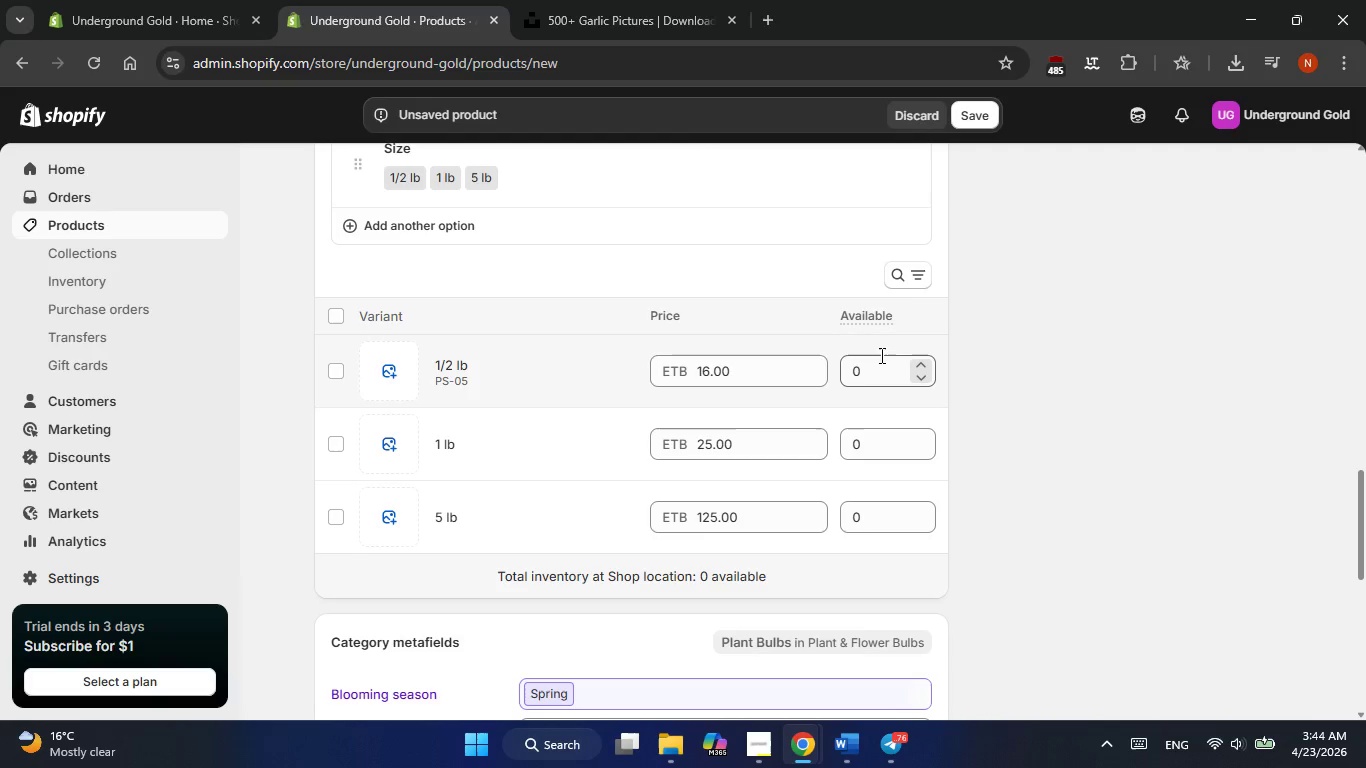 
left_click([875, 371])
 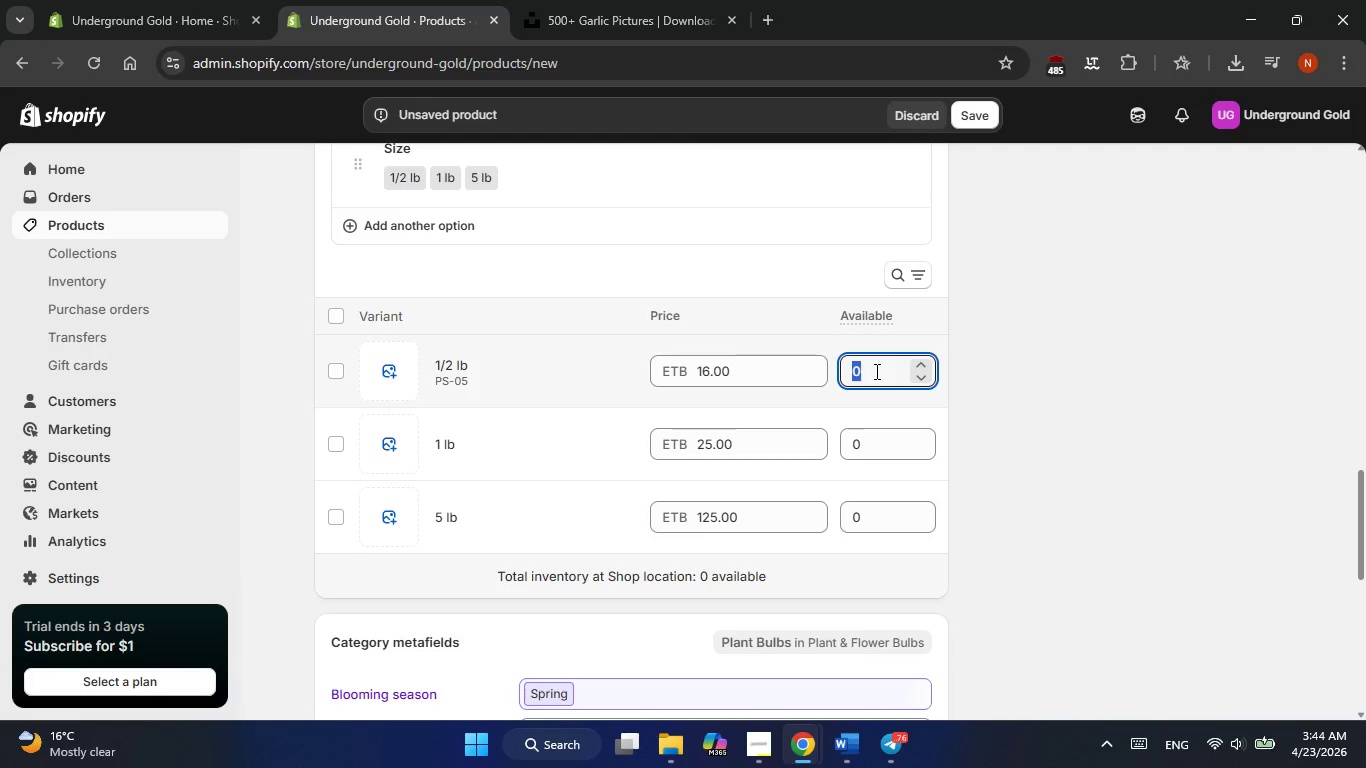 
key(Alt+AltLeft)
 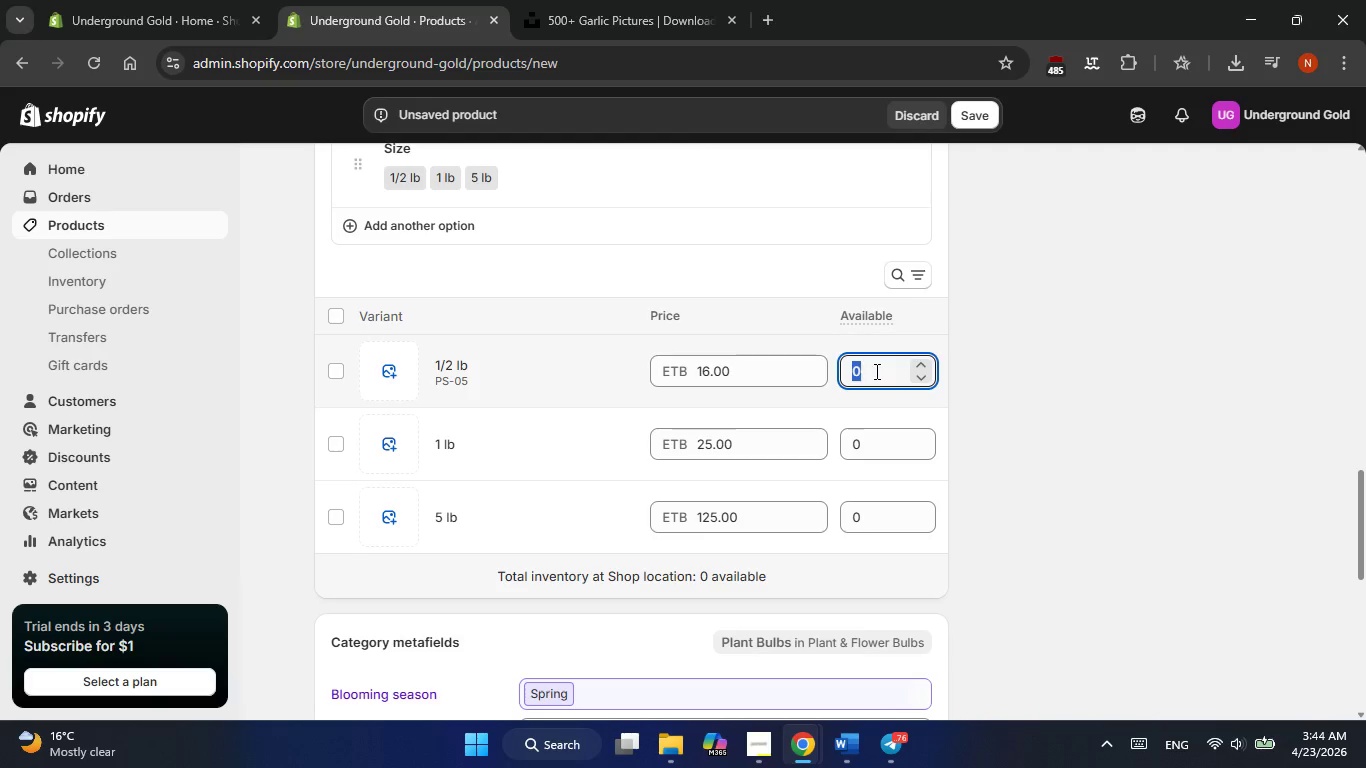 
key(Alt+Tab)
 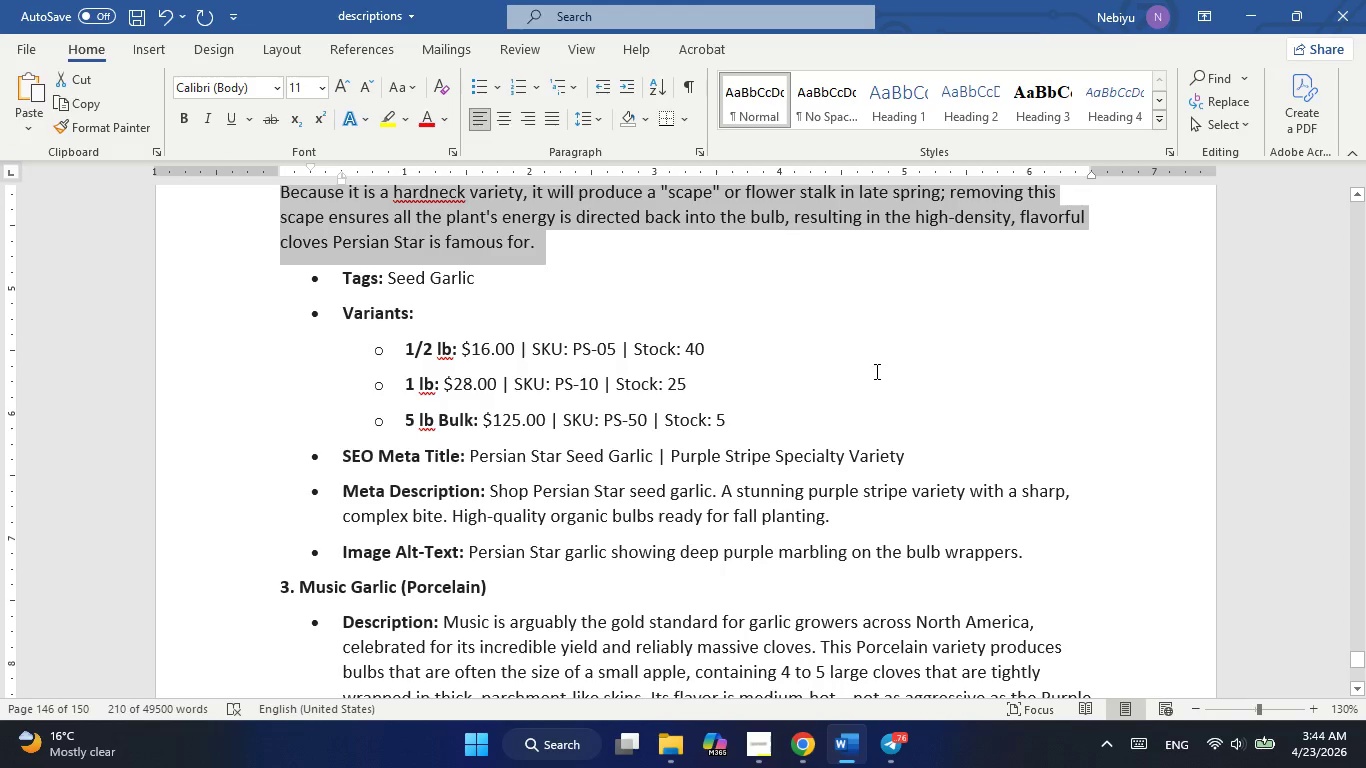 
key(Alt+AltLeft)
 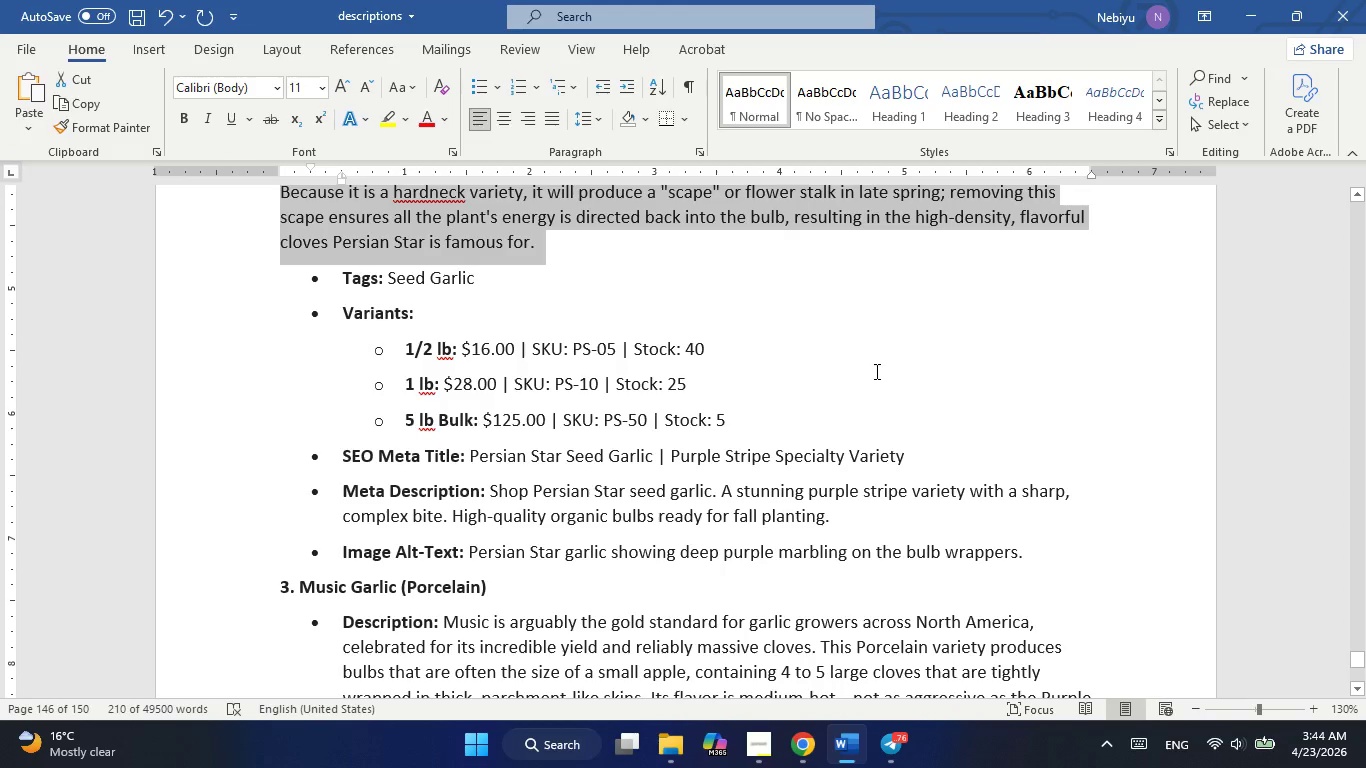 
key(Alt+Tab)
 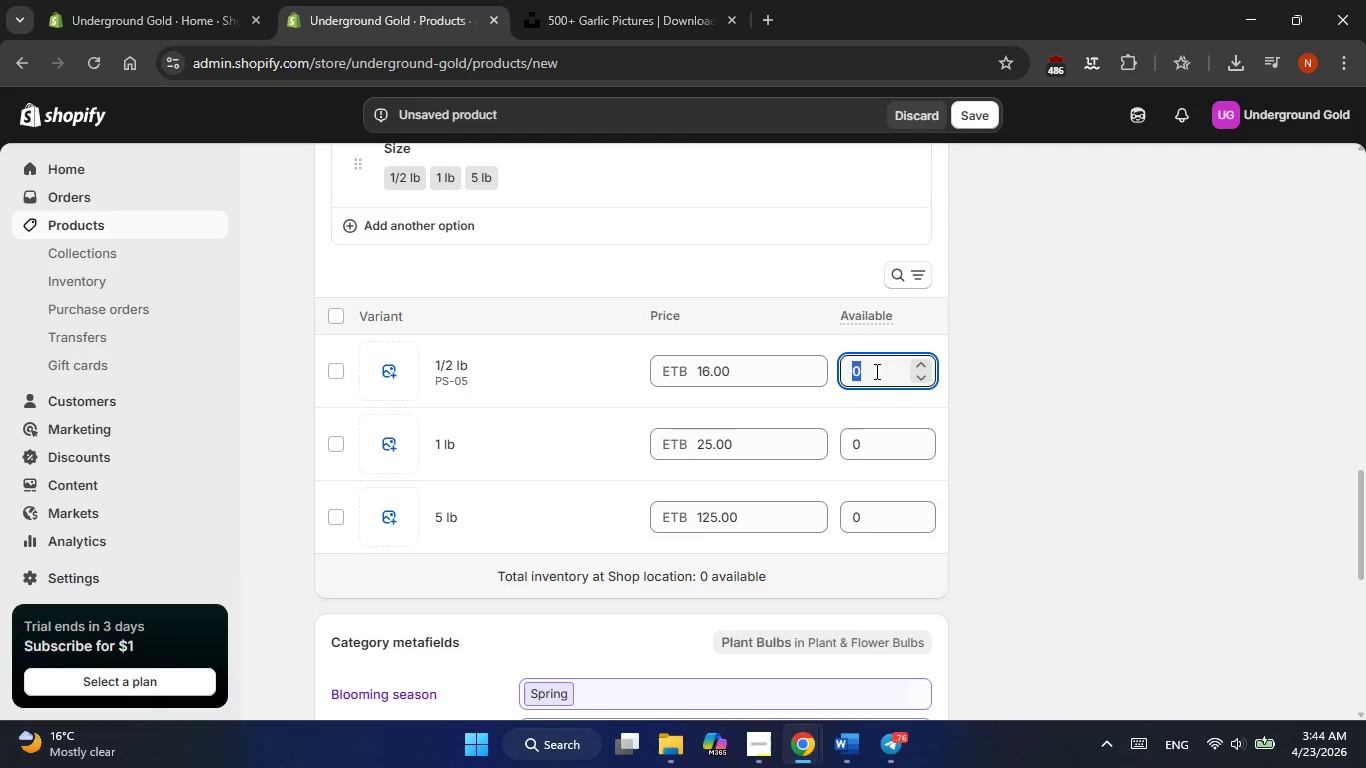 
key(Numpad4)
 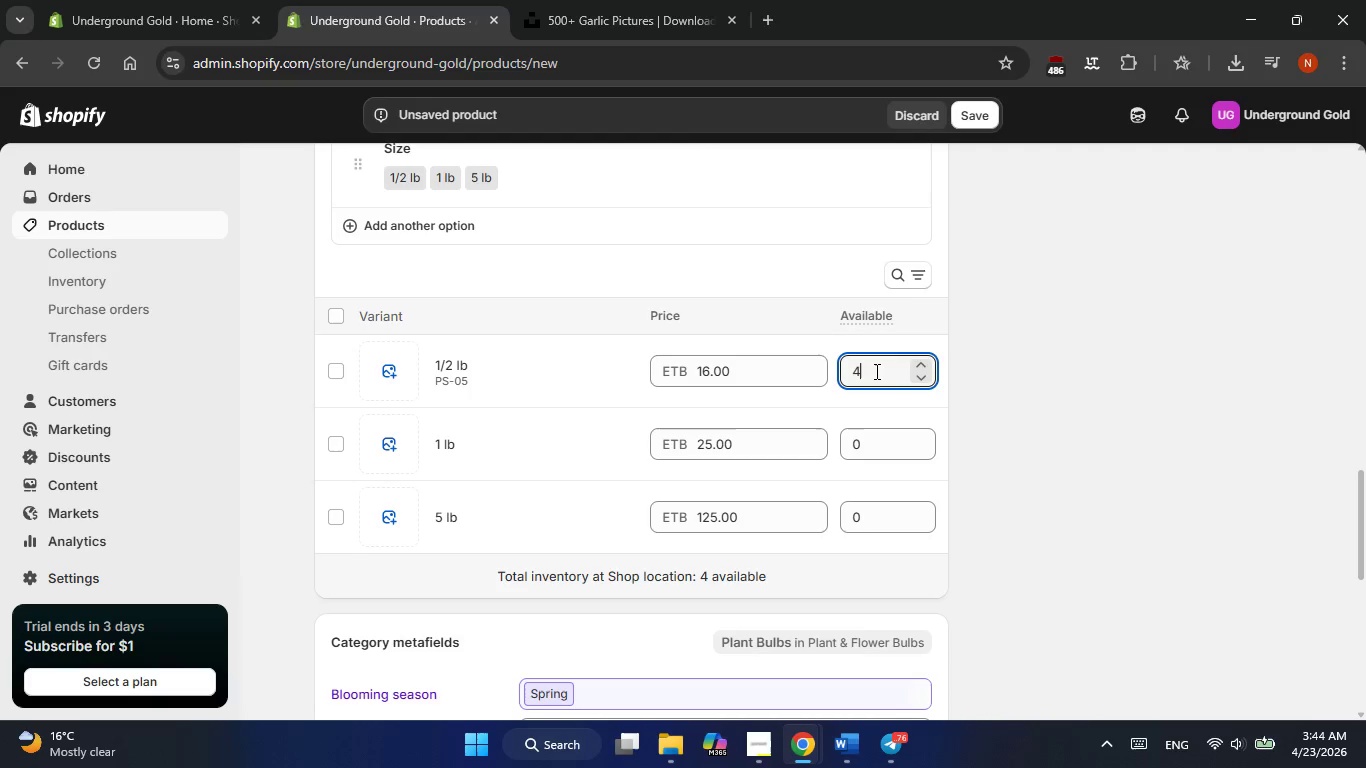 
key(Numpad0)
 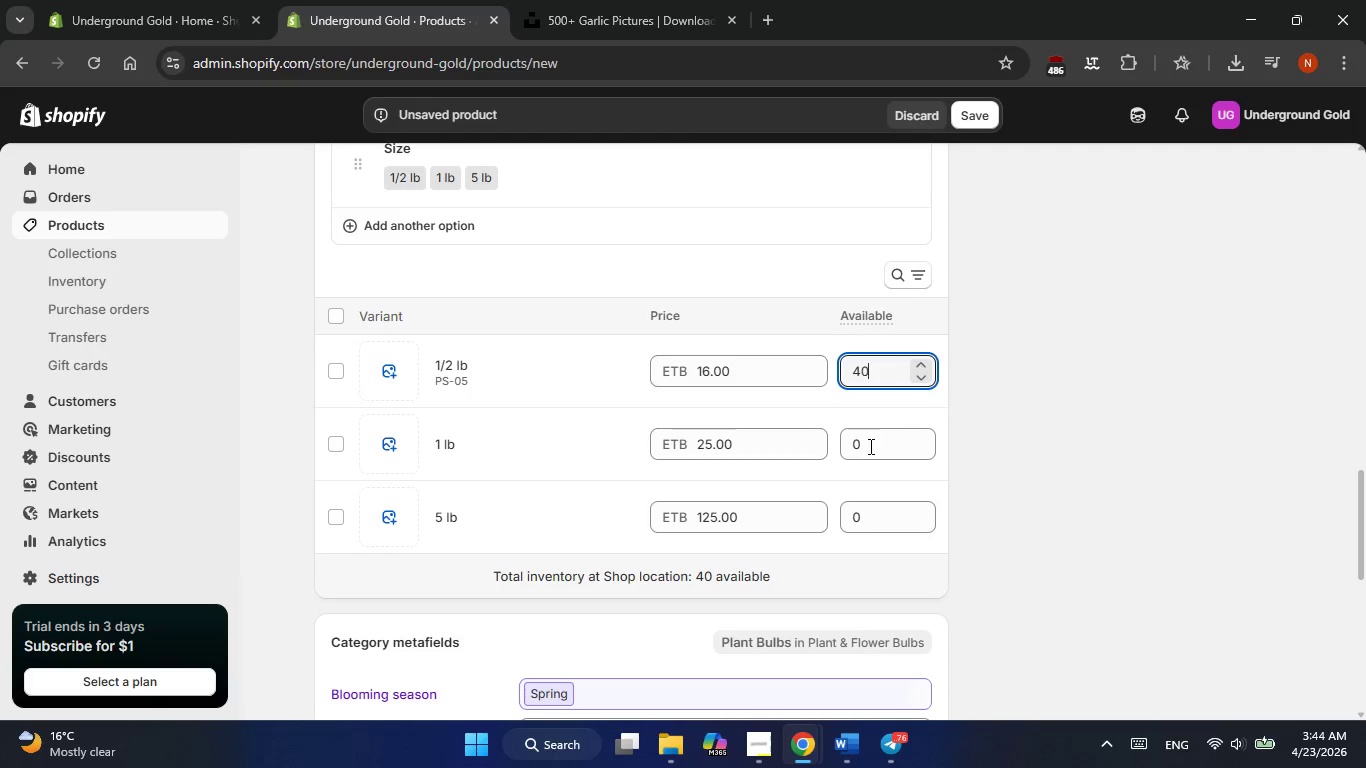 
left_click([869, 446])
 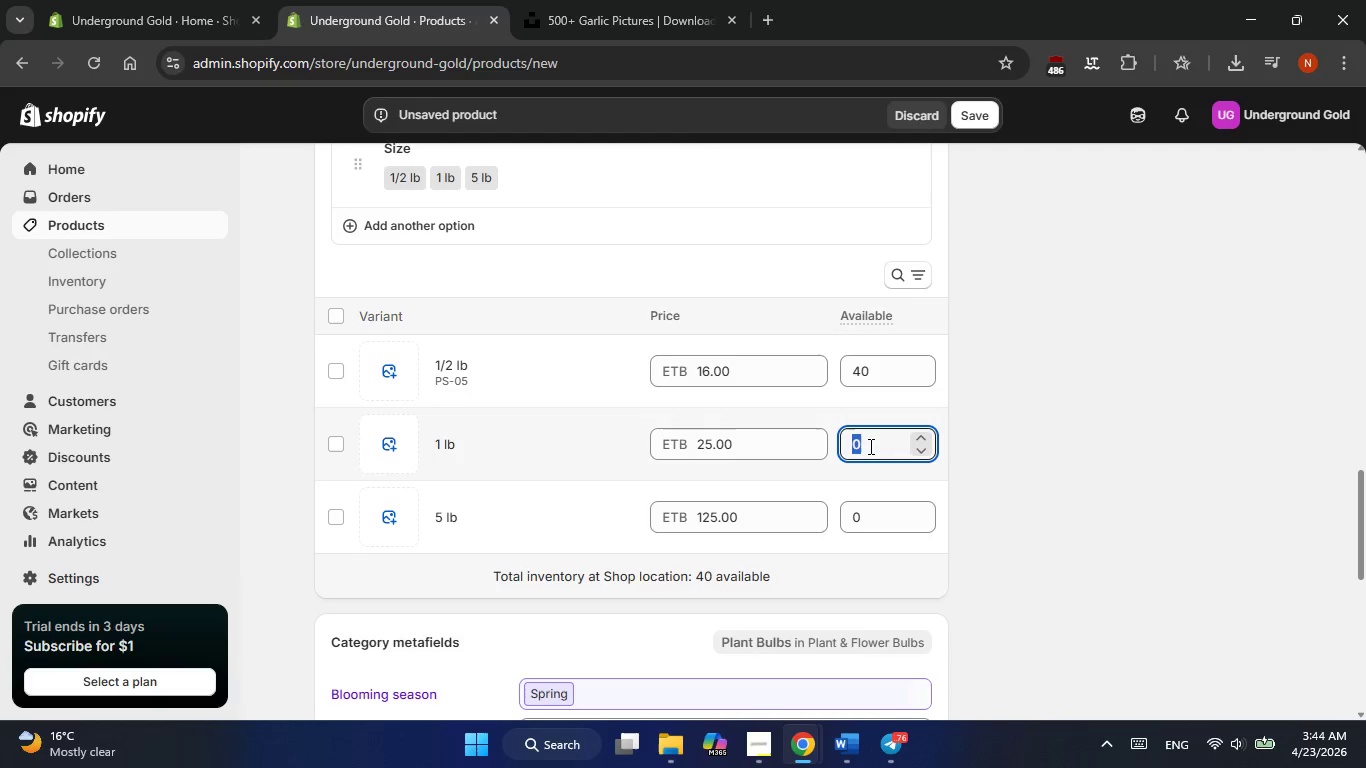 
key(Numpad2)
 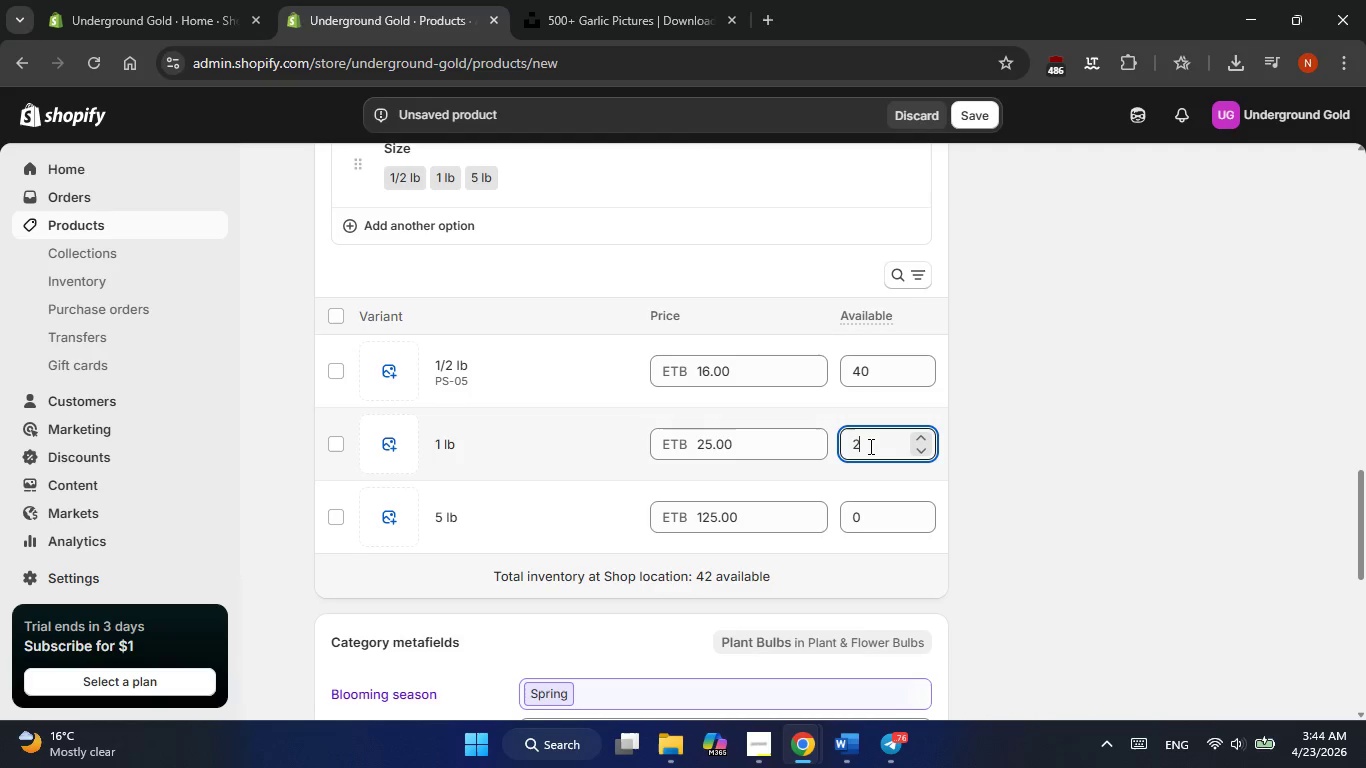 
key(Numpad5)
 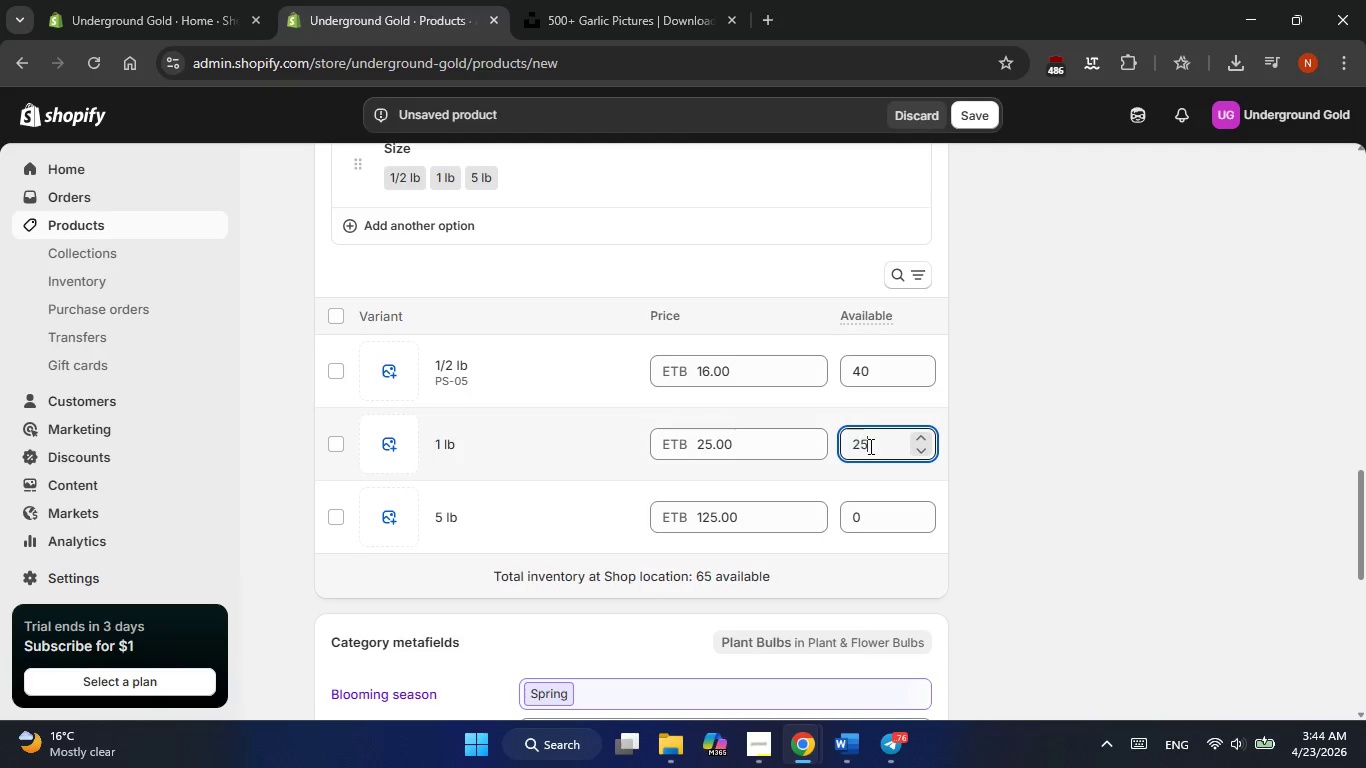 
key(Alt+AltLeft)
 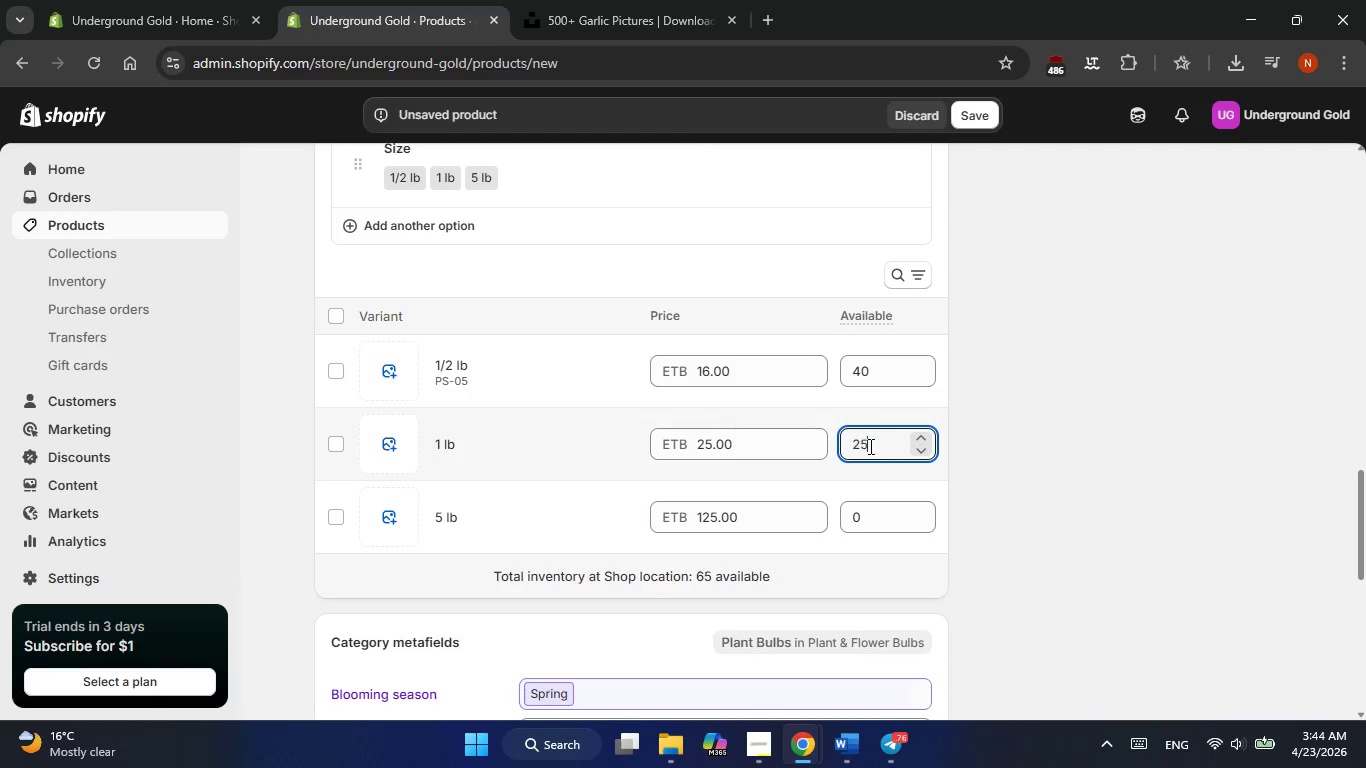 
key(Alt+Tab)
 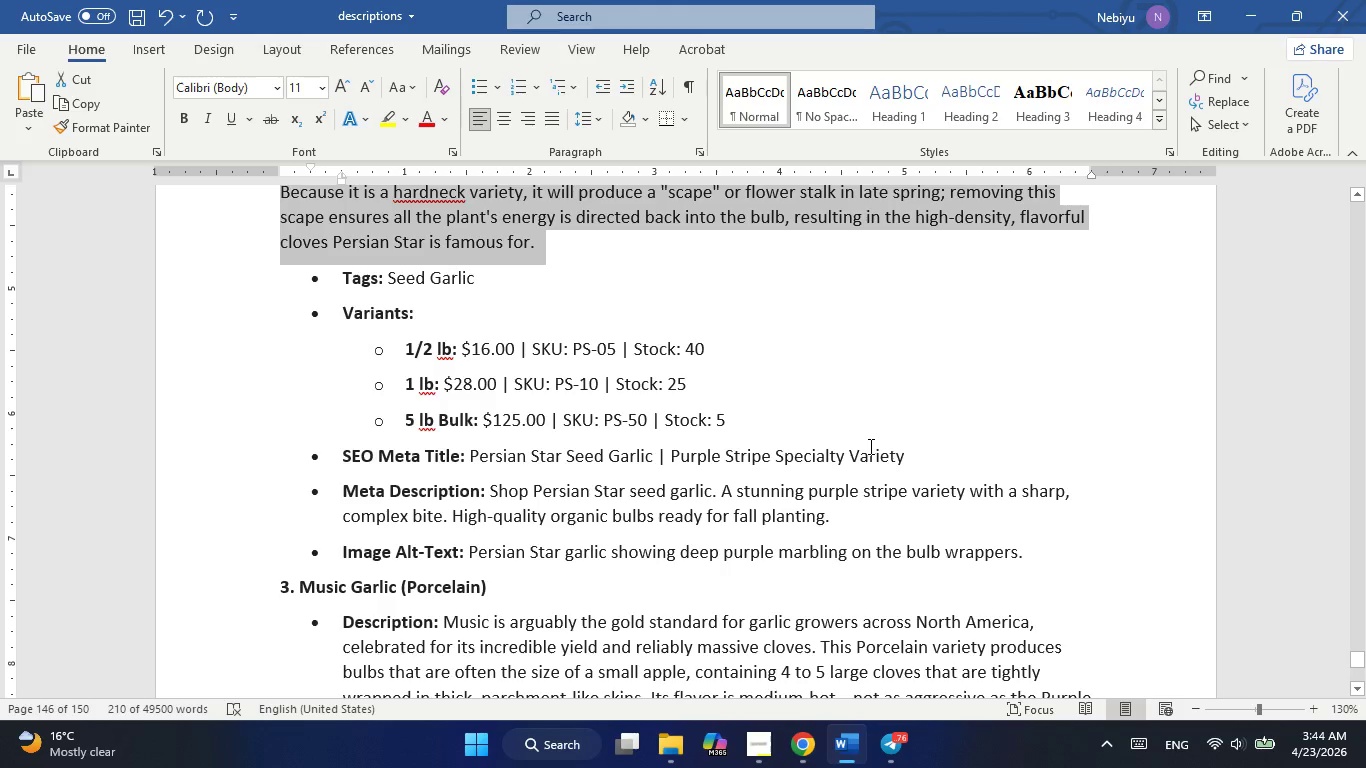 
key(Alt+AltLeft)
 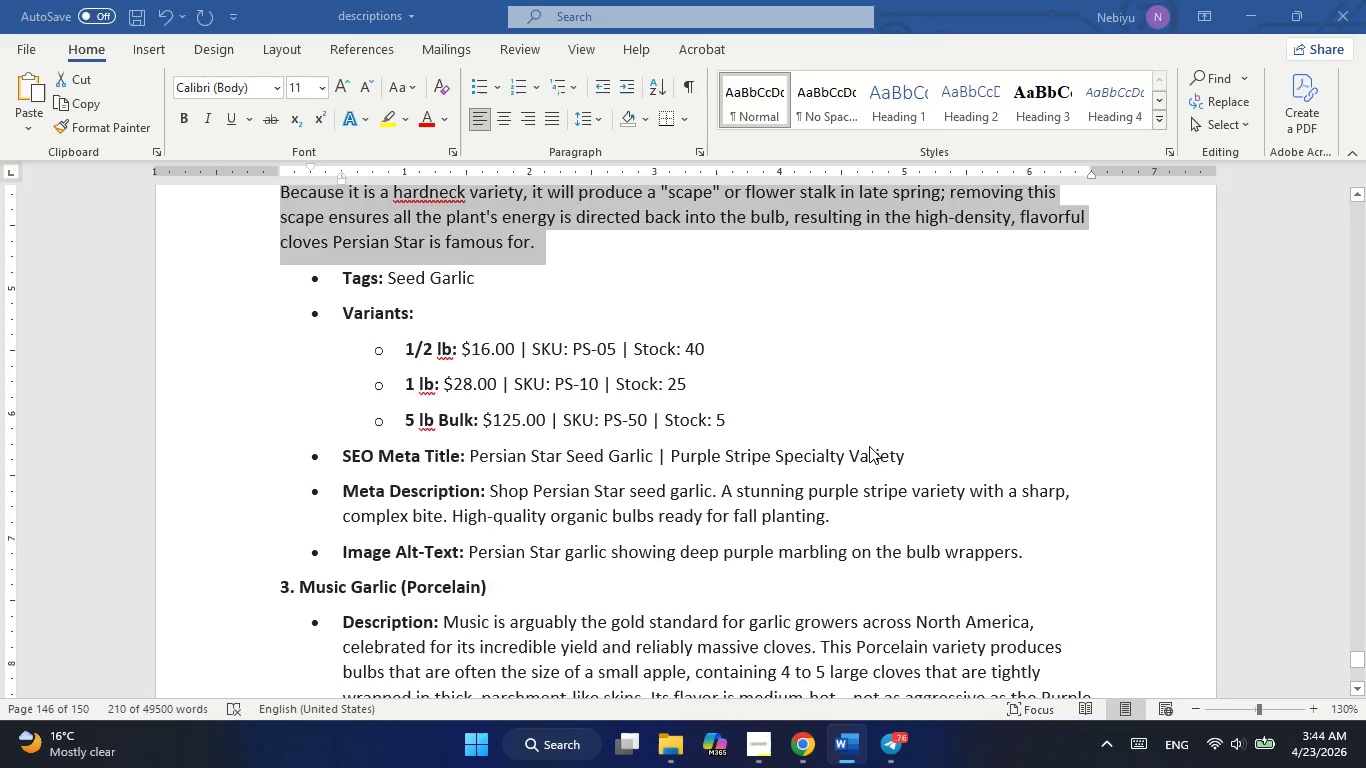 
key(Alt+Tab)
 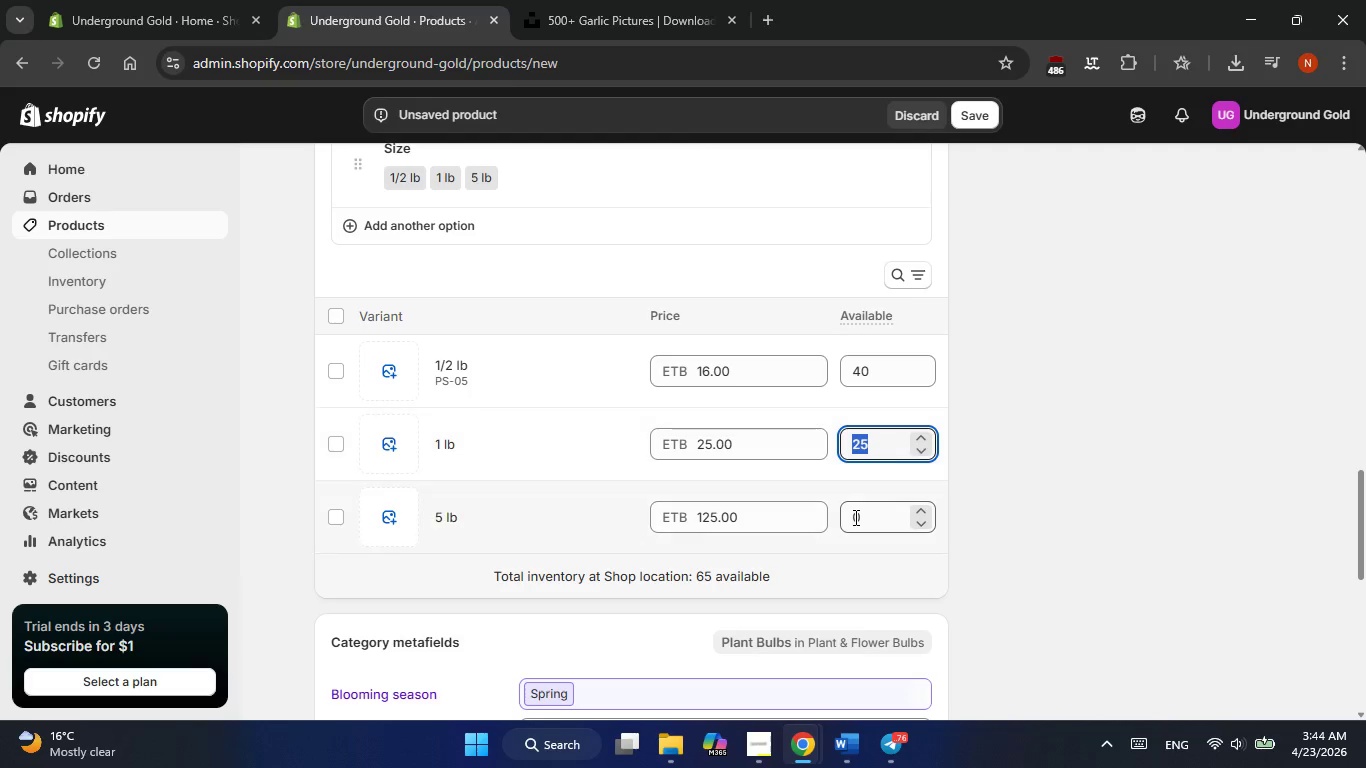 
double_click([854, 517])
 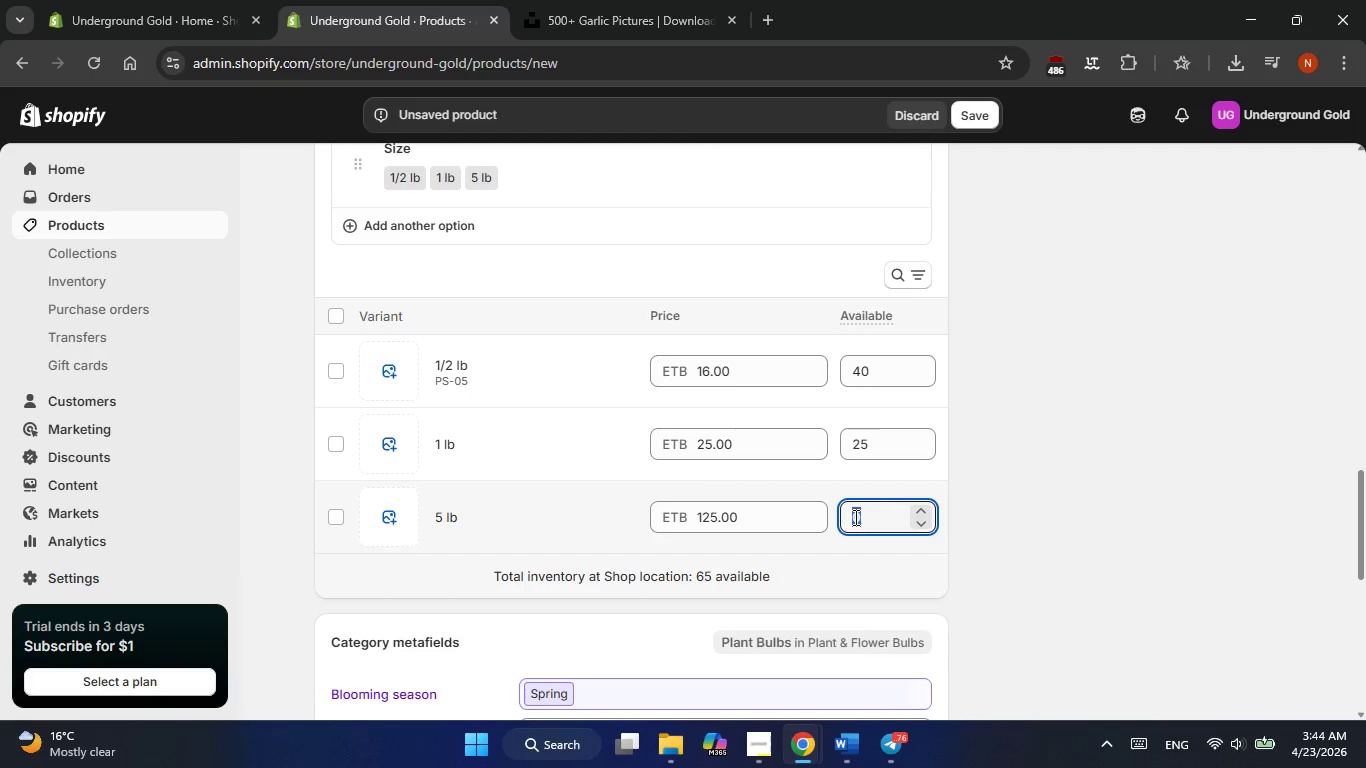 
key(Numpad5)
 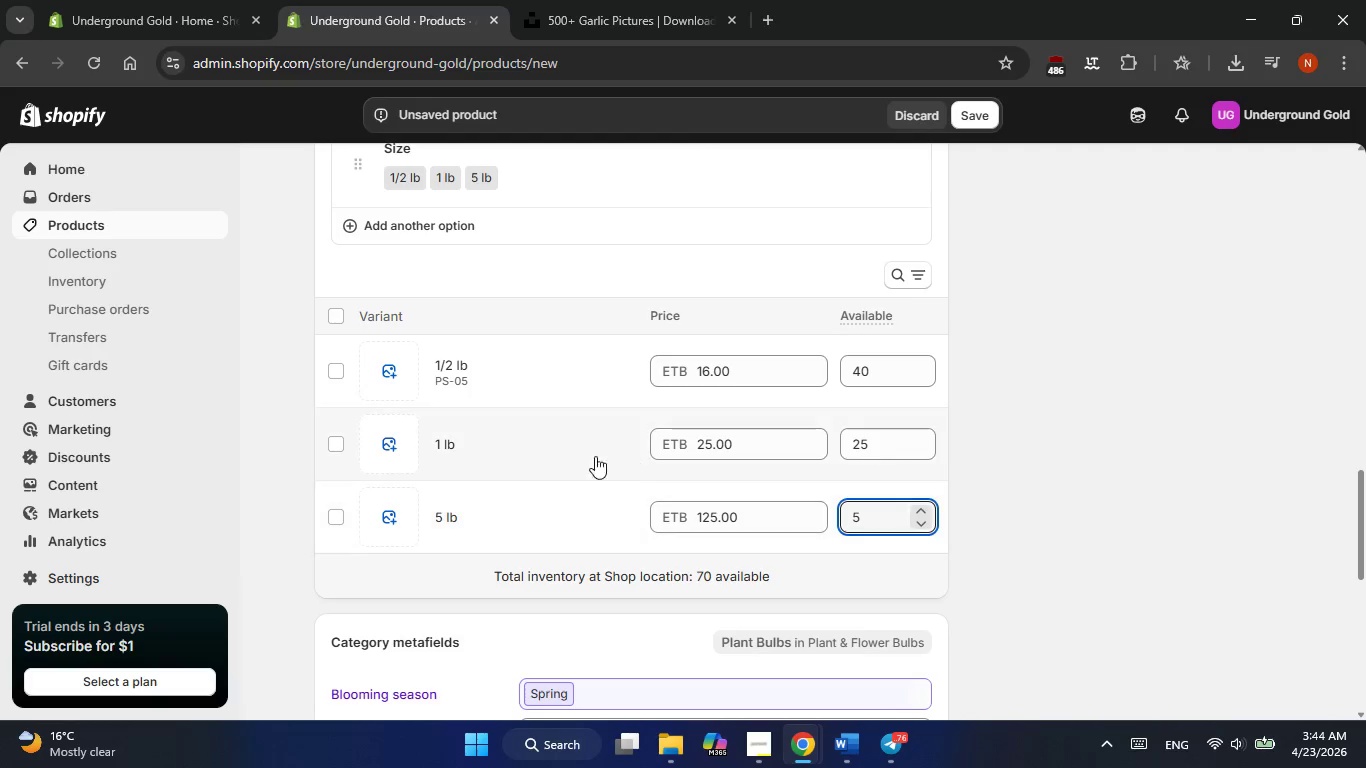 
left_click([566, 454])
 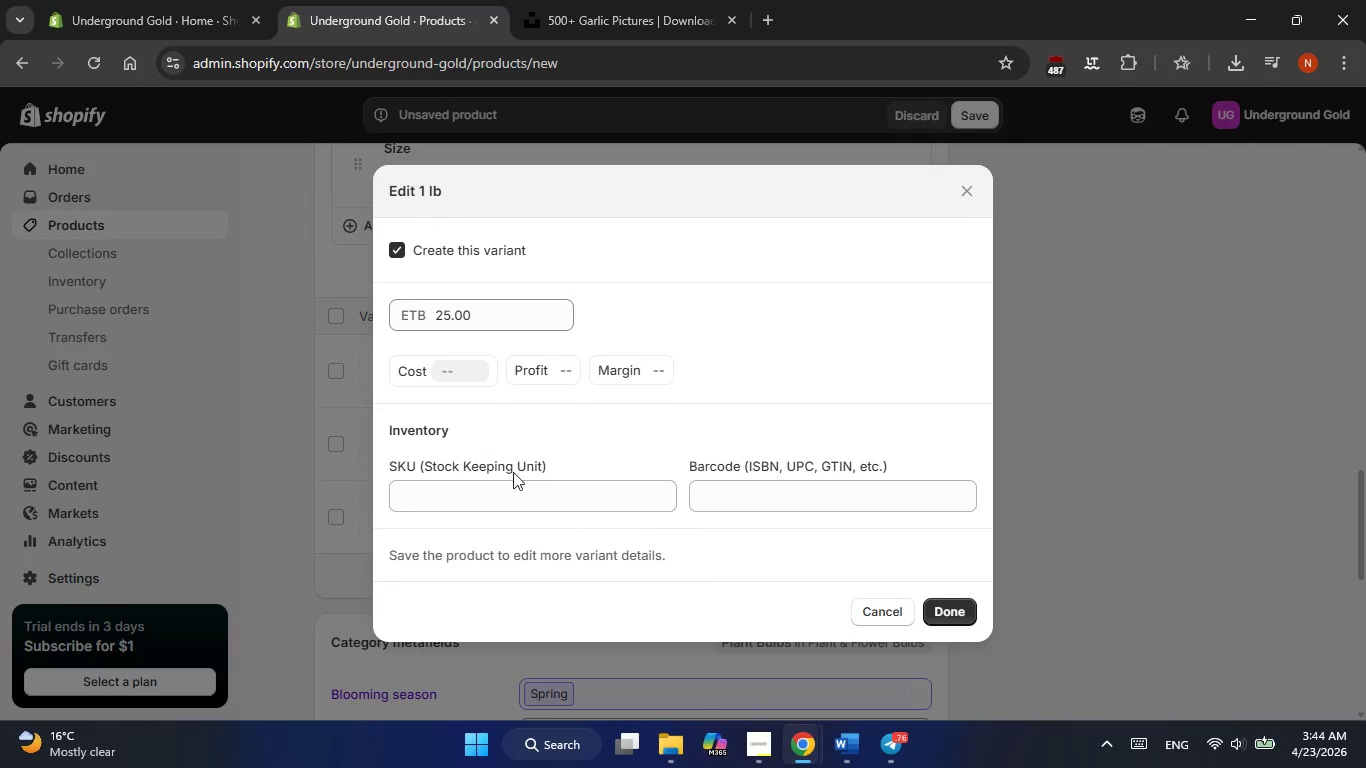 
left_click([497, 481])
 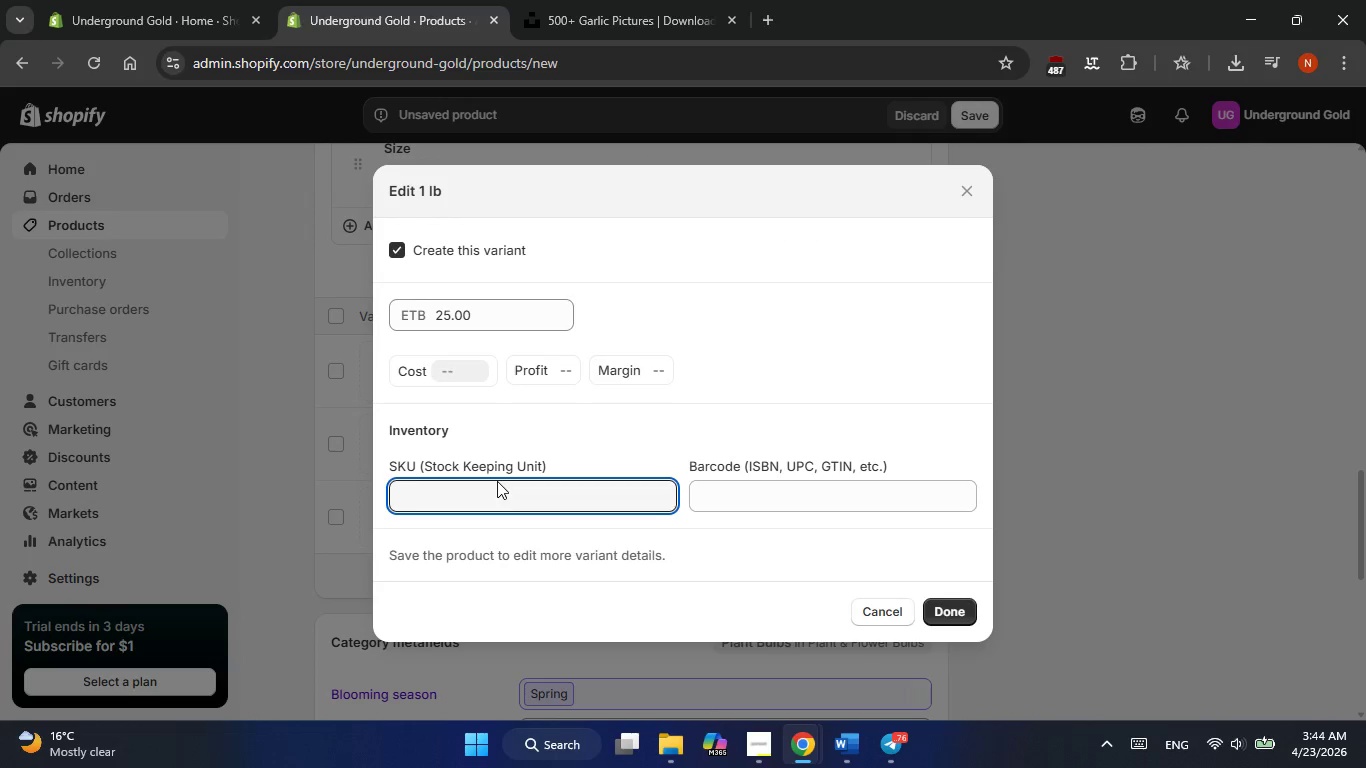 
type(PS-)
 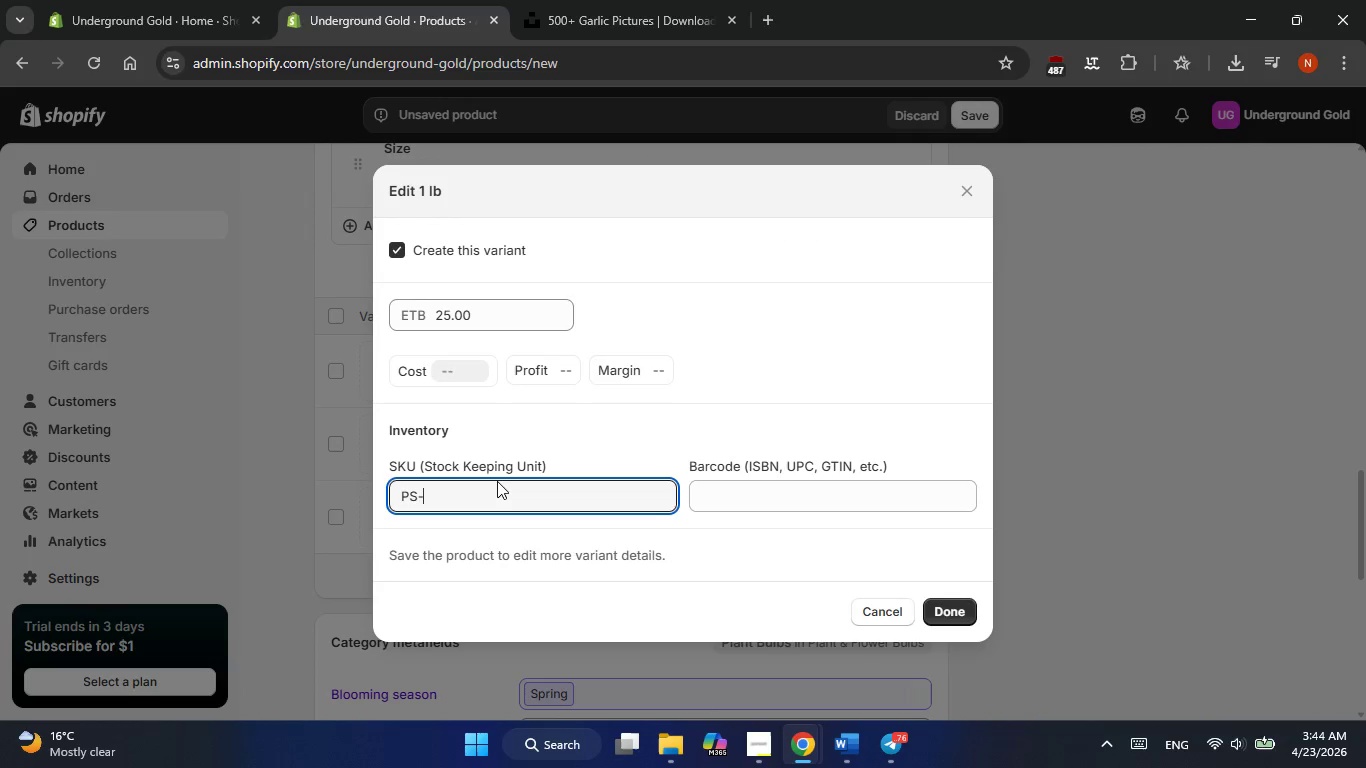 
key(Alt+AltLeft)
 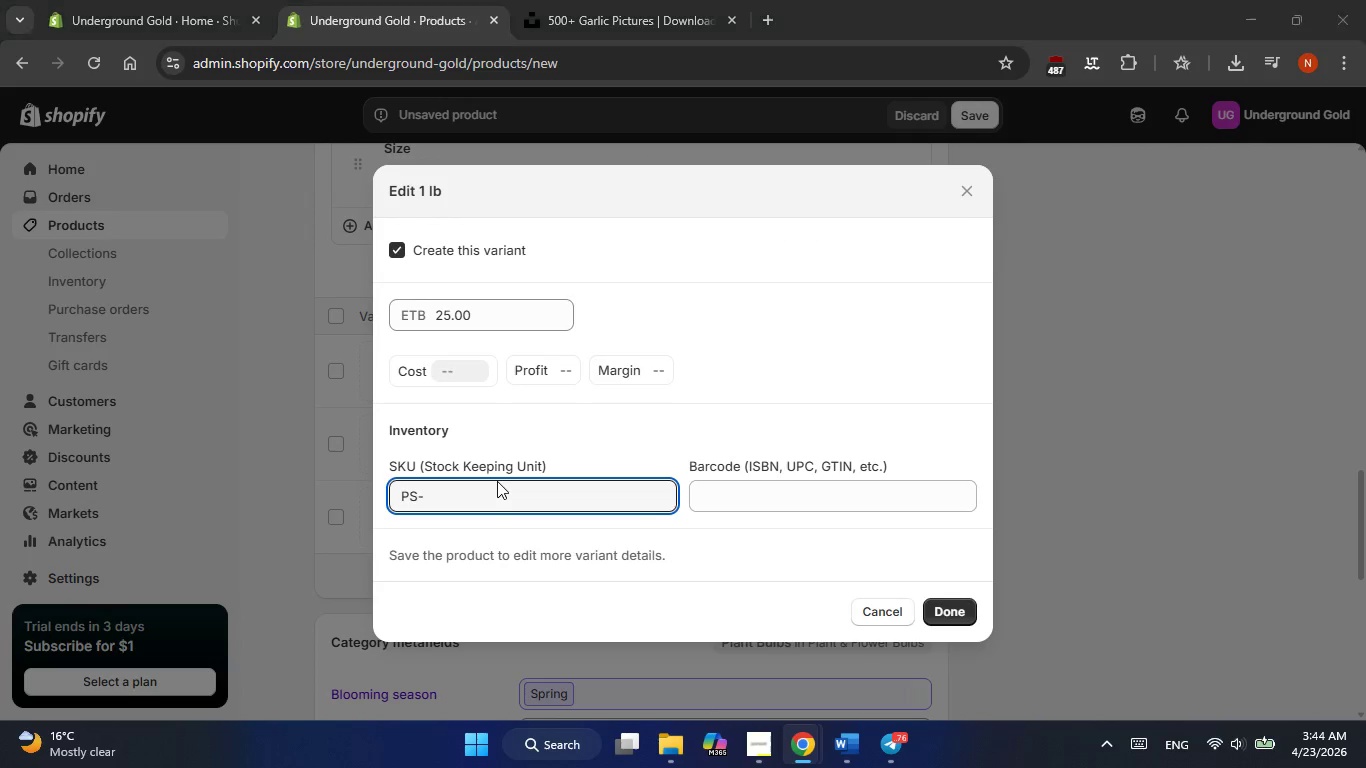 
key(Alt+Tab)
 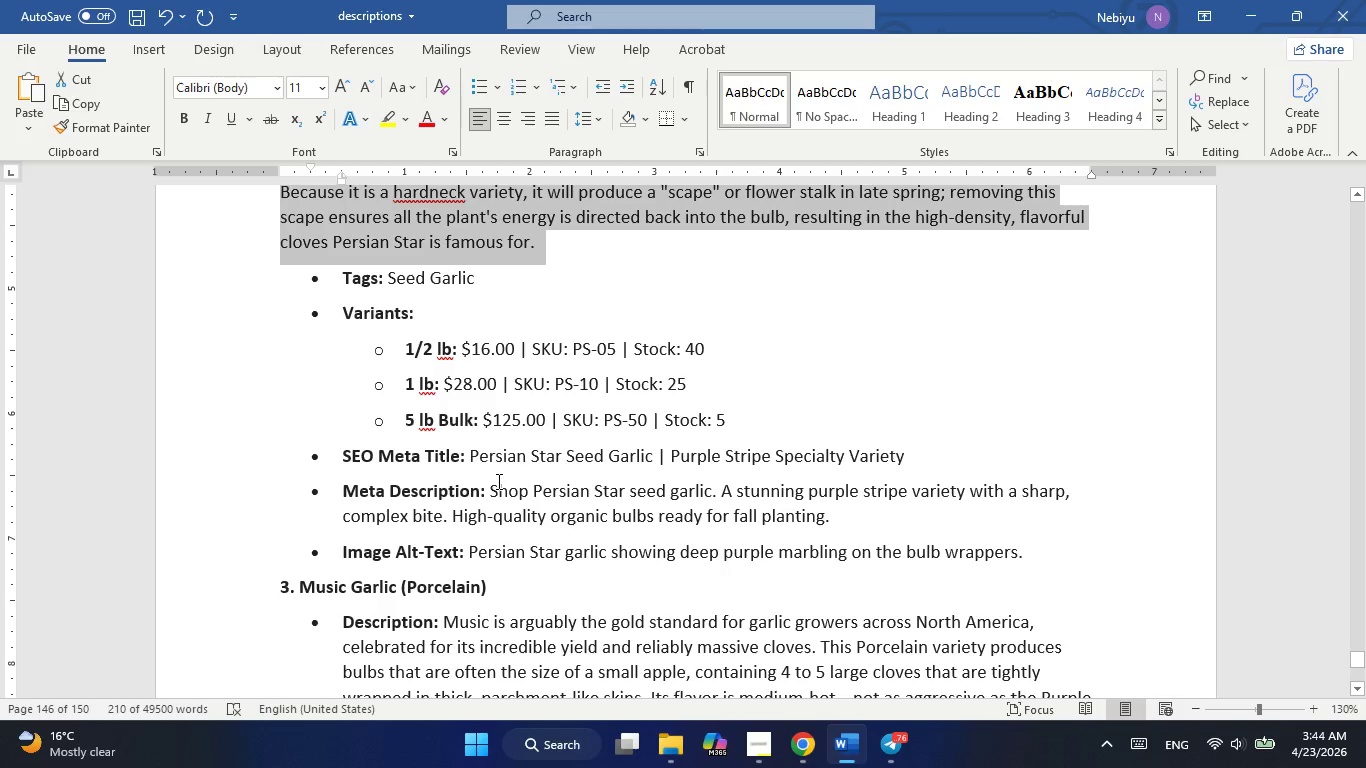 
key(Alt+AltLeft)
 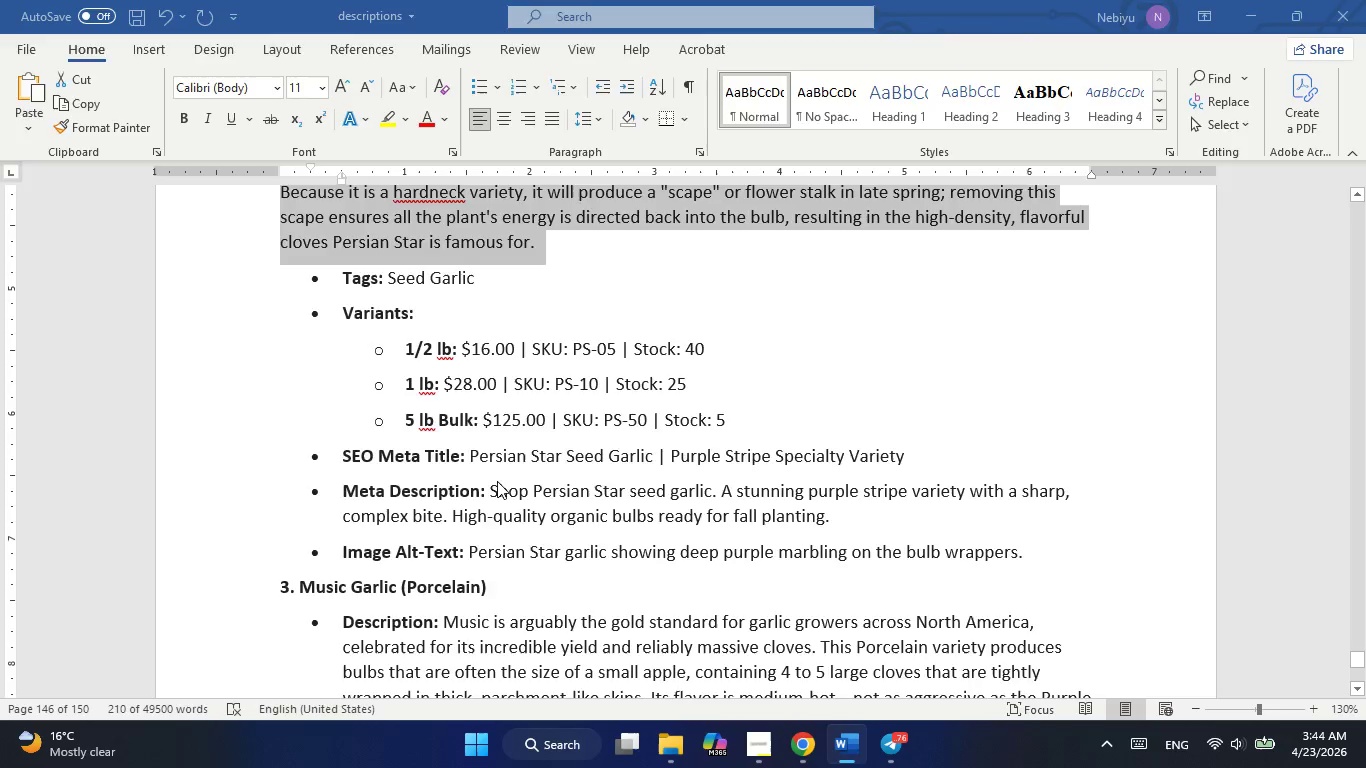 
key(Alt+Tab)
 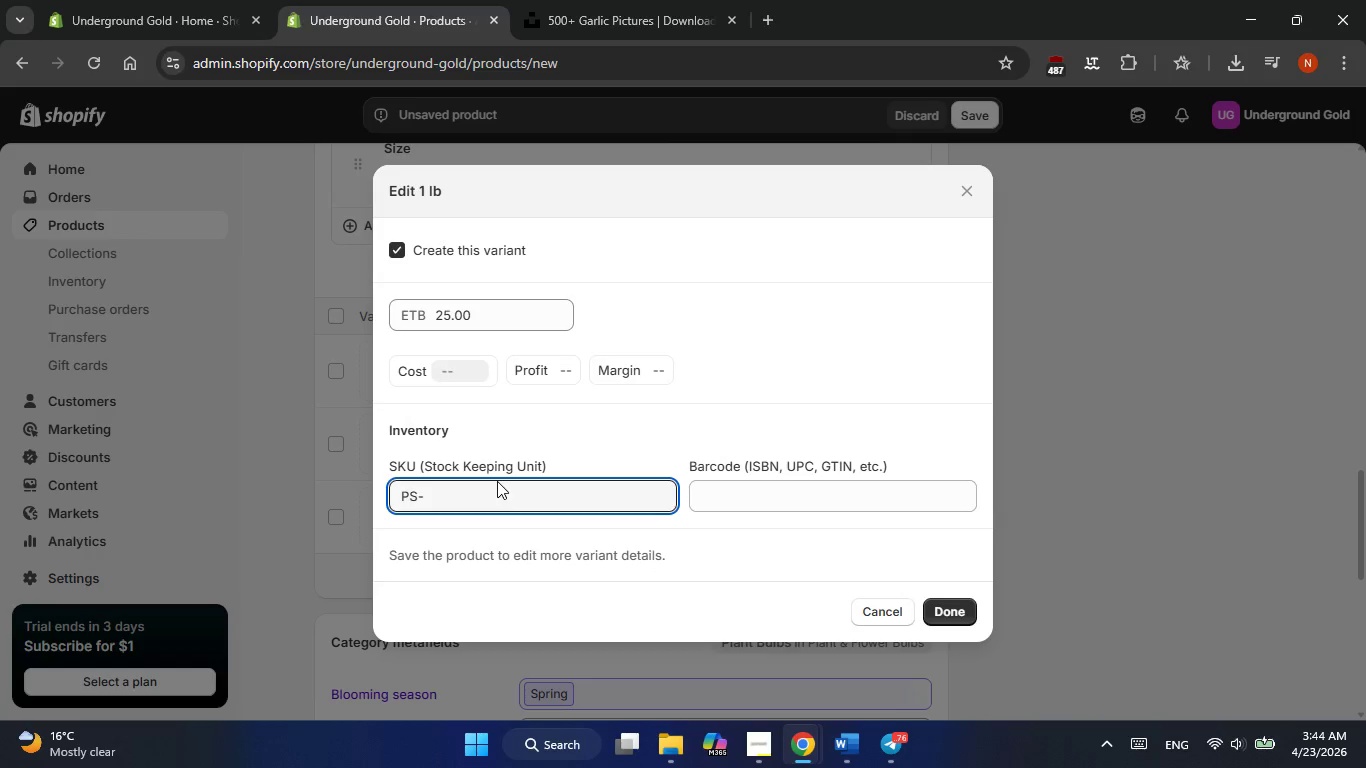 
key(Numpad0)
 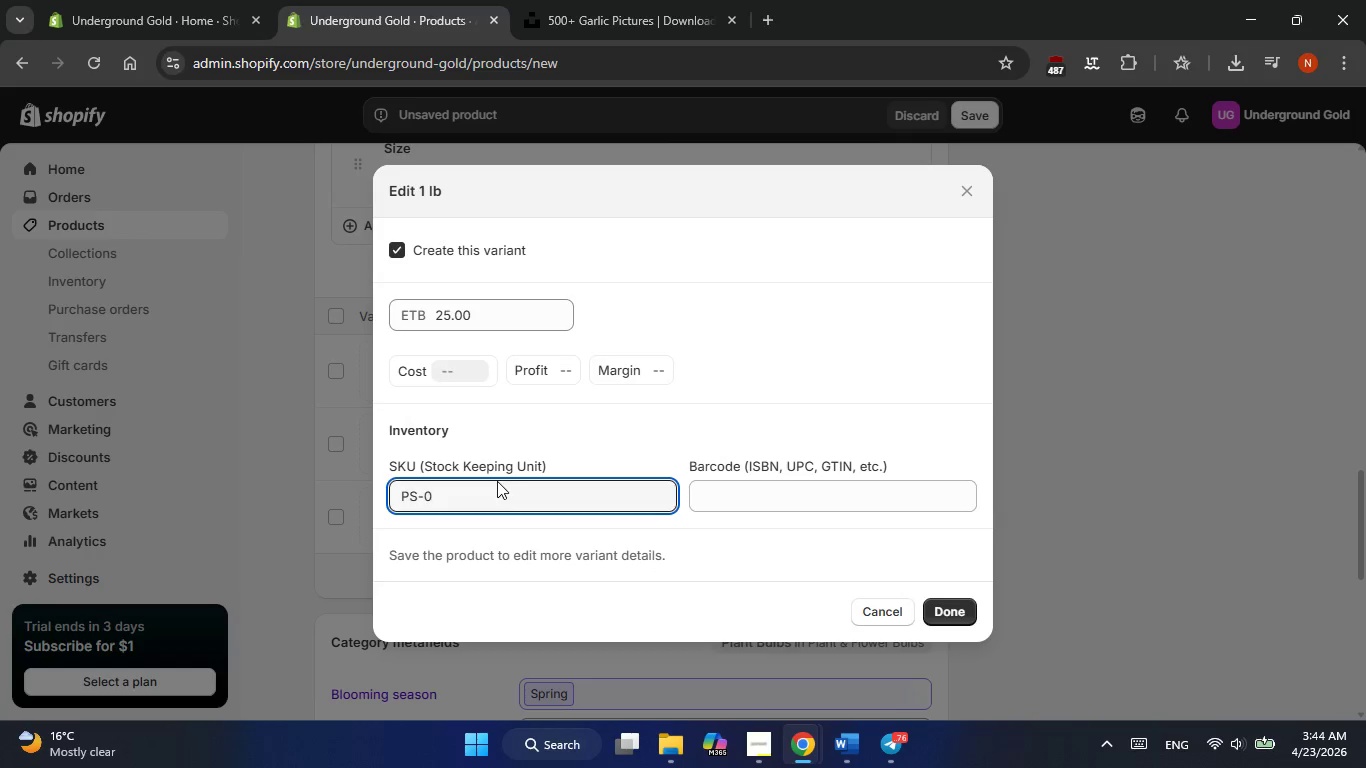 
key(Backspace)
 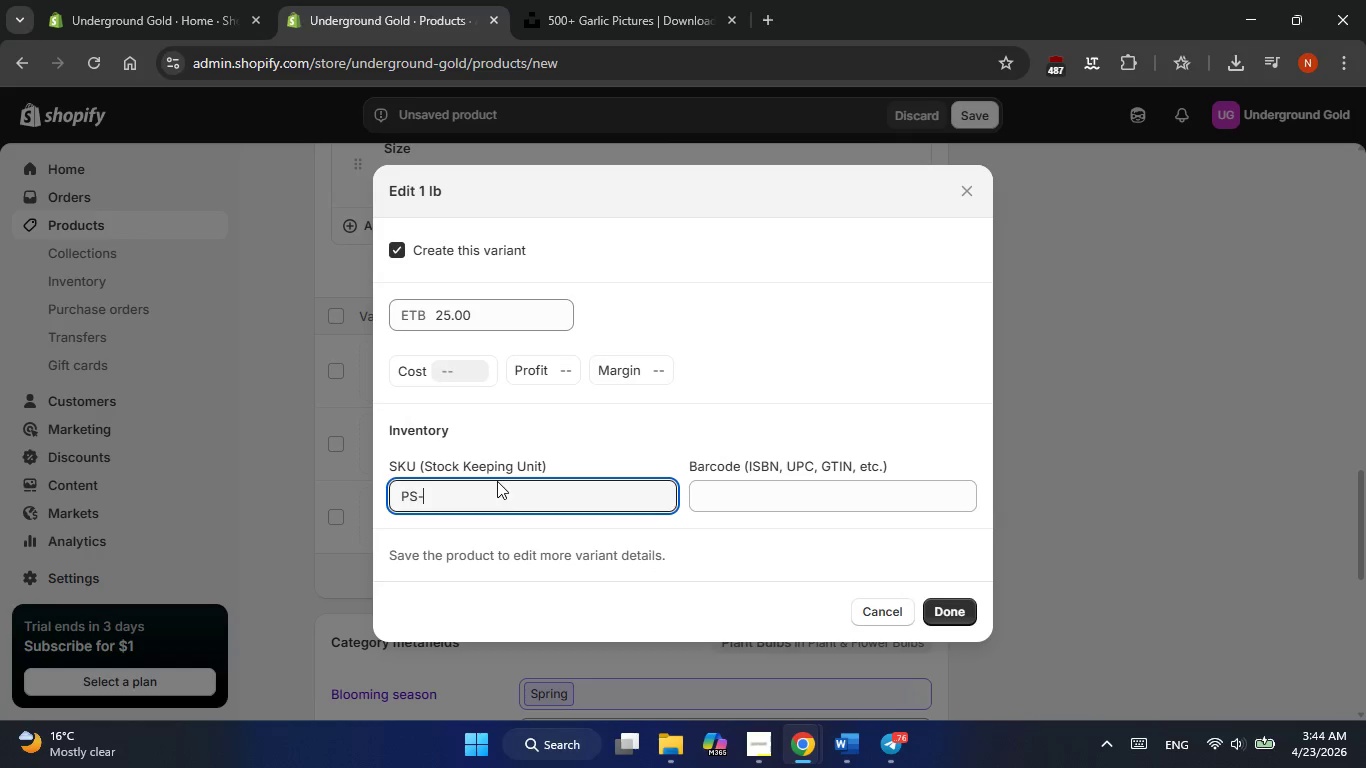 
key(Numpad1)
 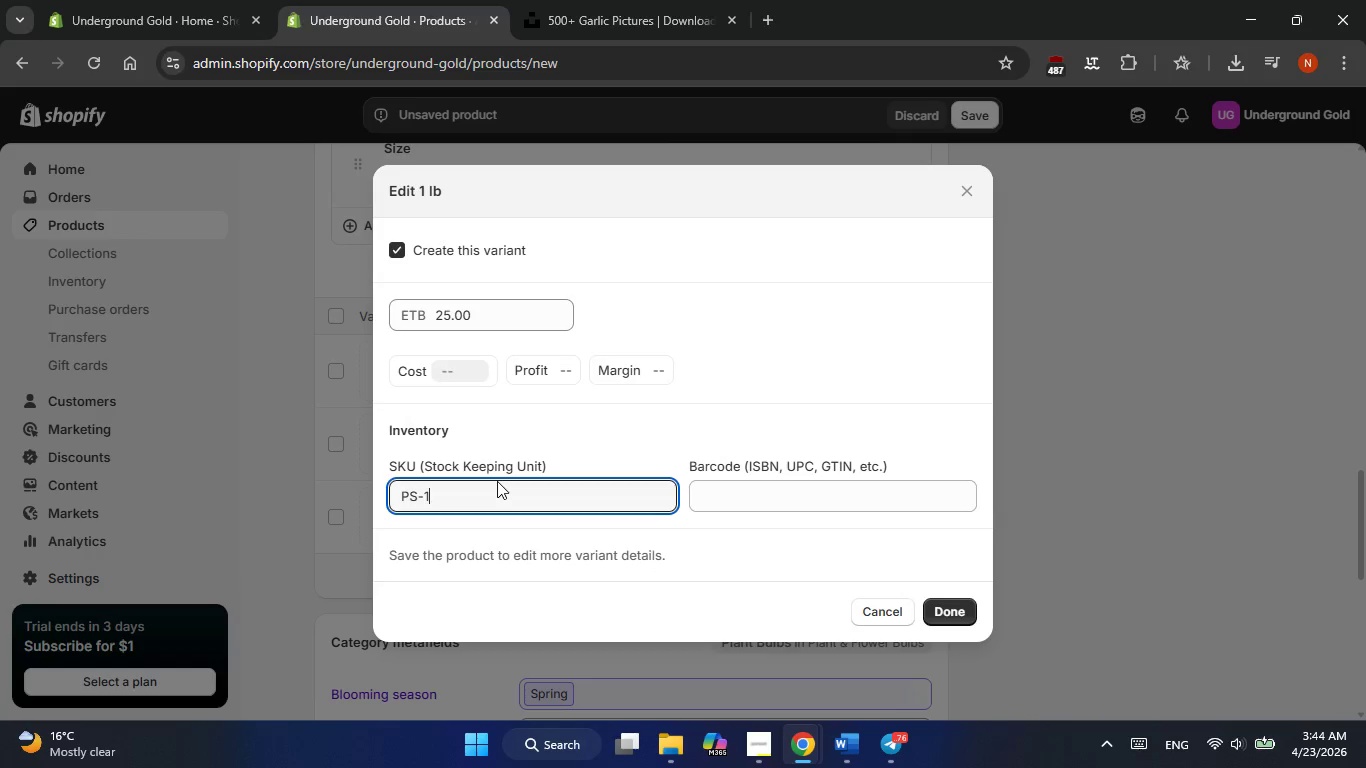 
key(Numpad0)
 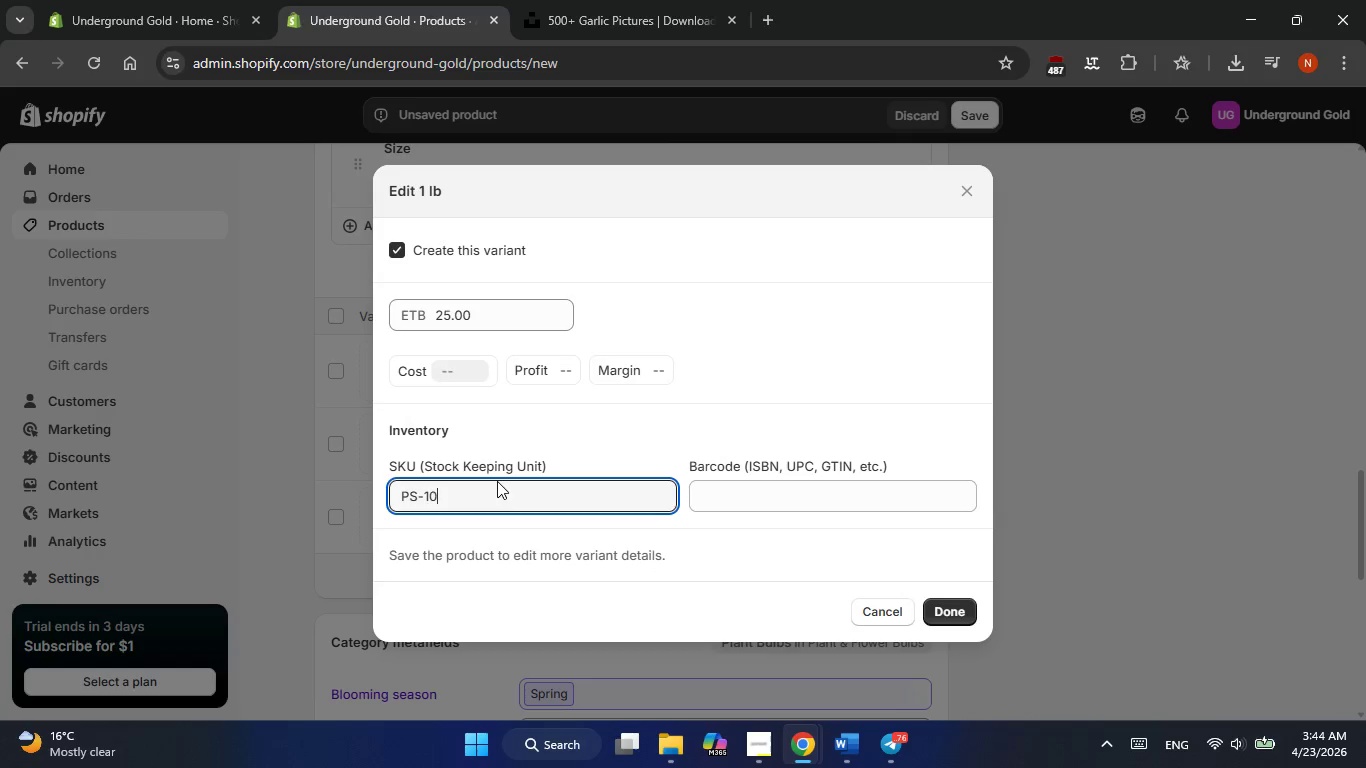 
key(Enter)
 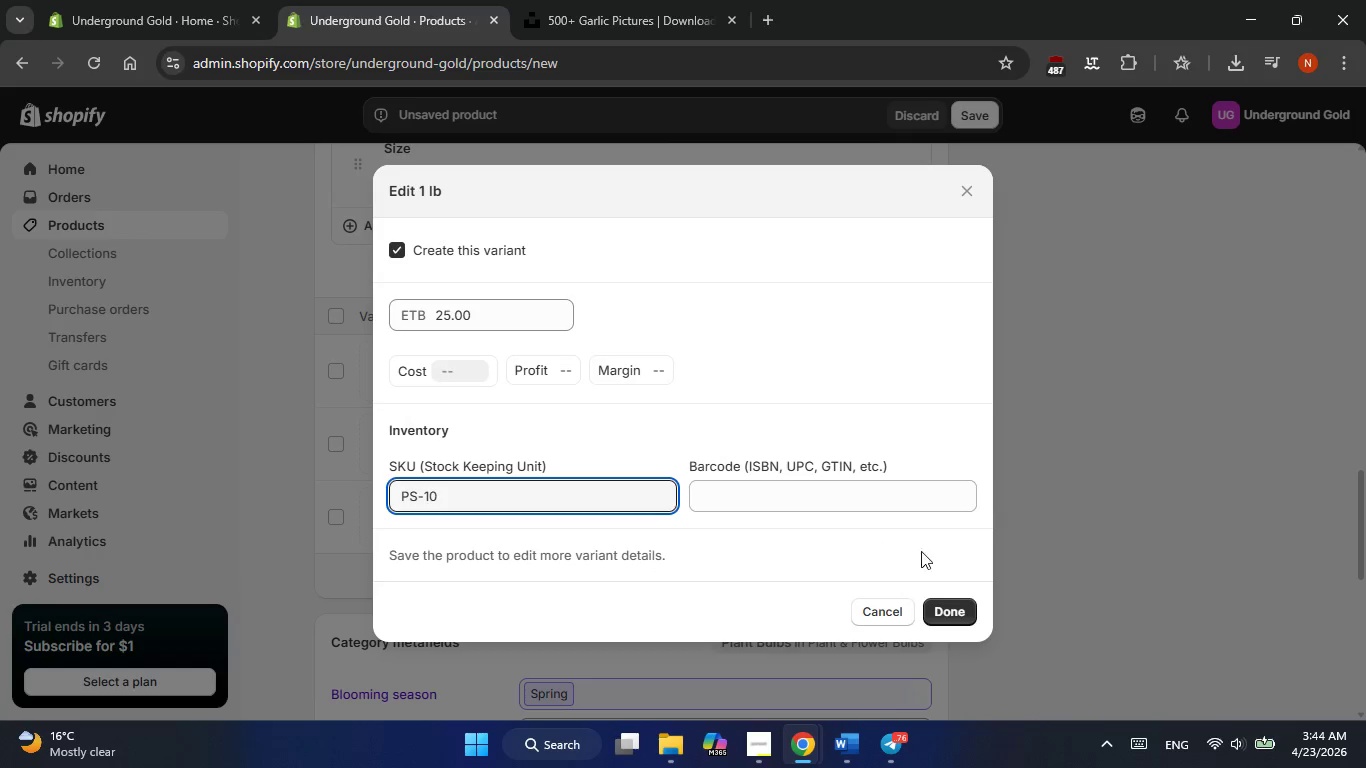 
left_click([936, 608])
 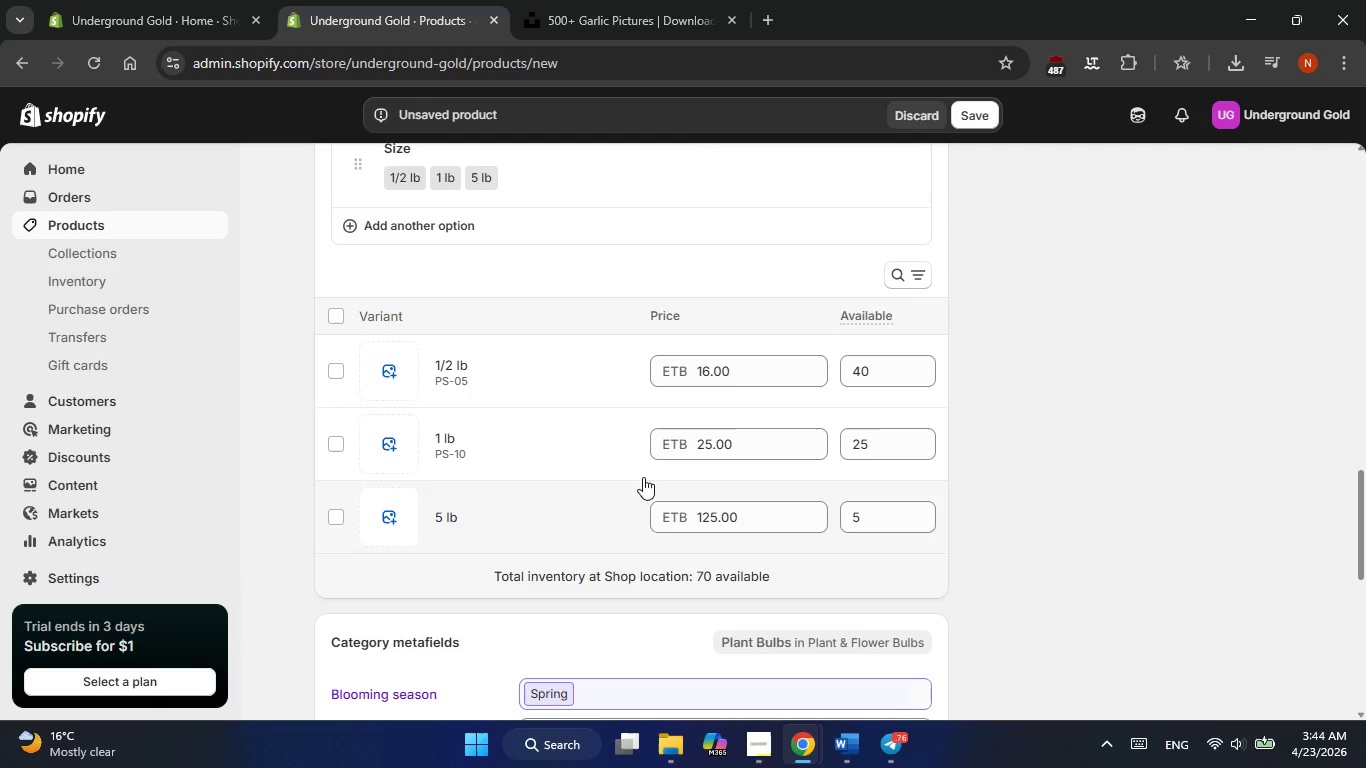 
left_click([606, 503])
 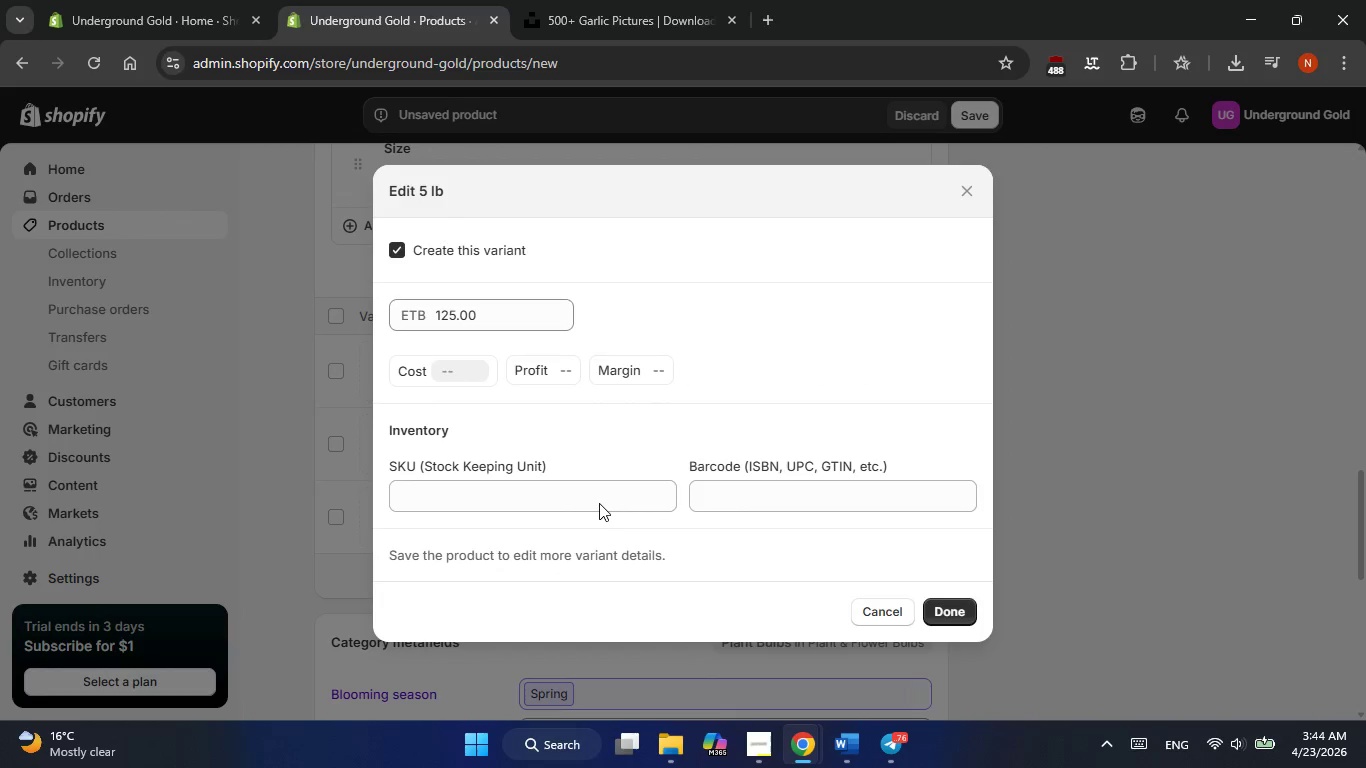 
left_click([579, 501])
 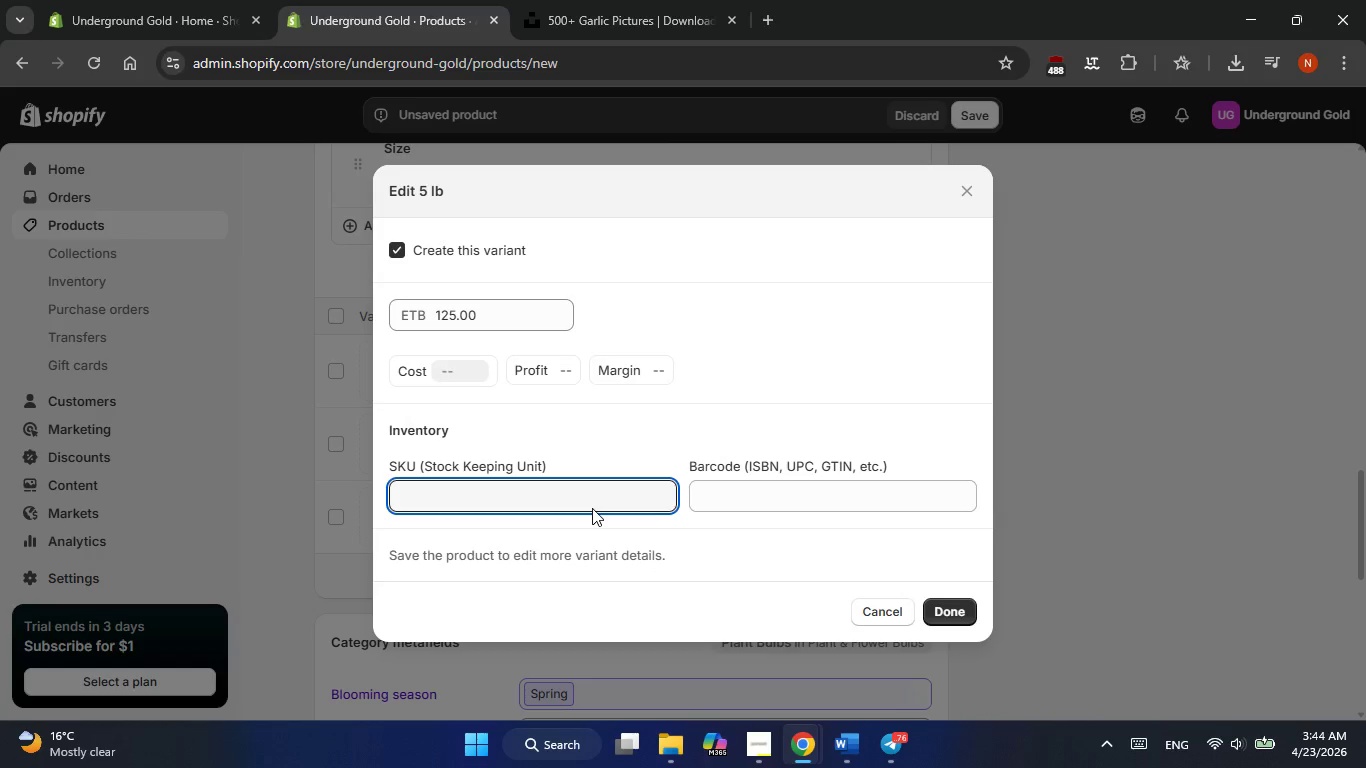 
type(PS-)
key(Tab)
 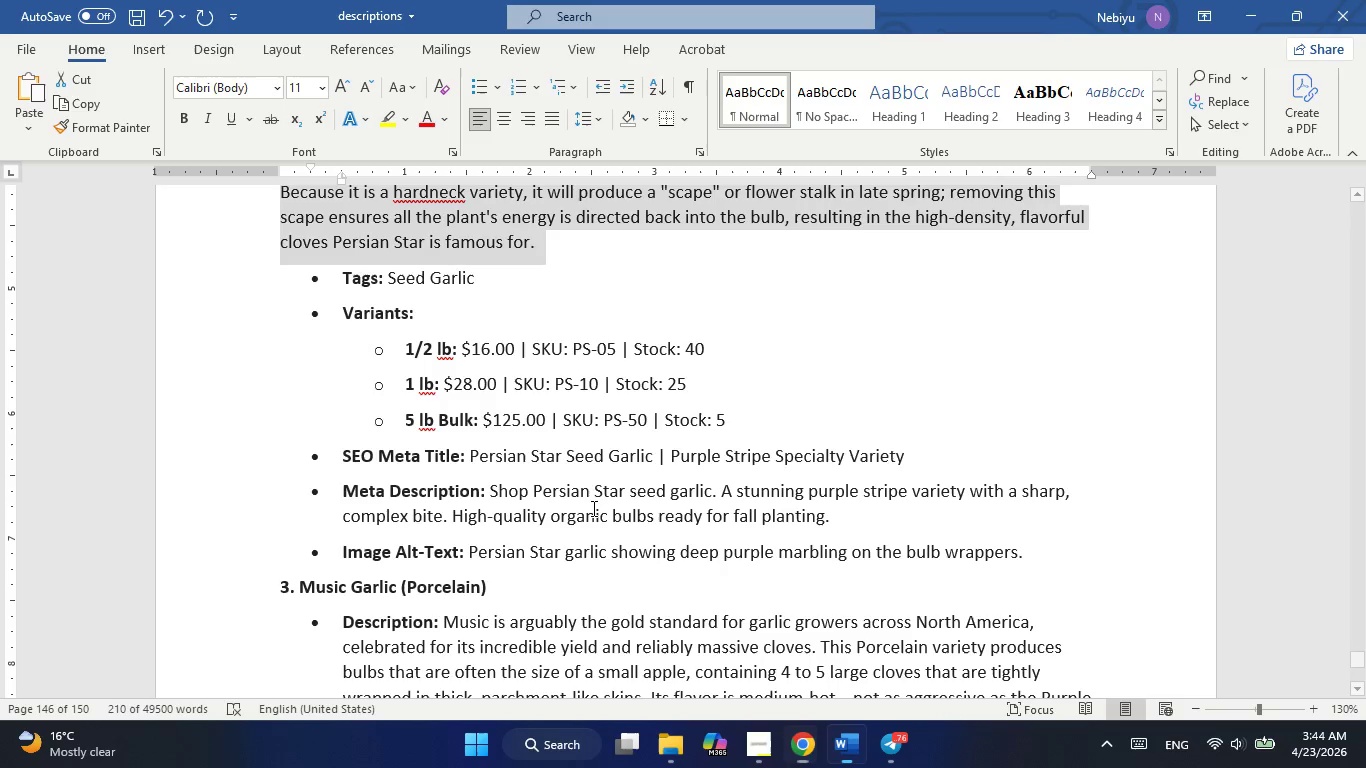 
hold_key(key=AltLeft, duration=0.58)
 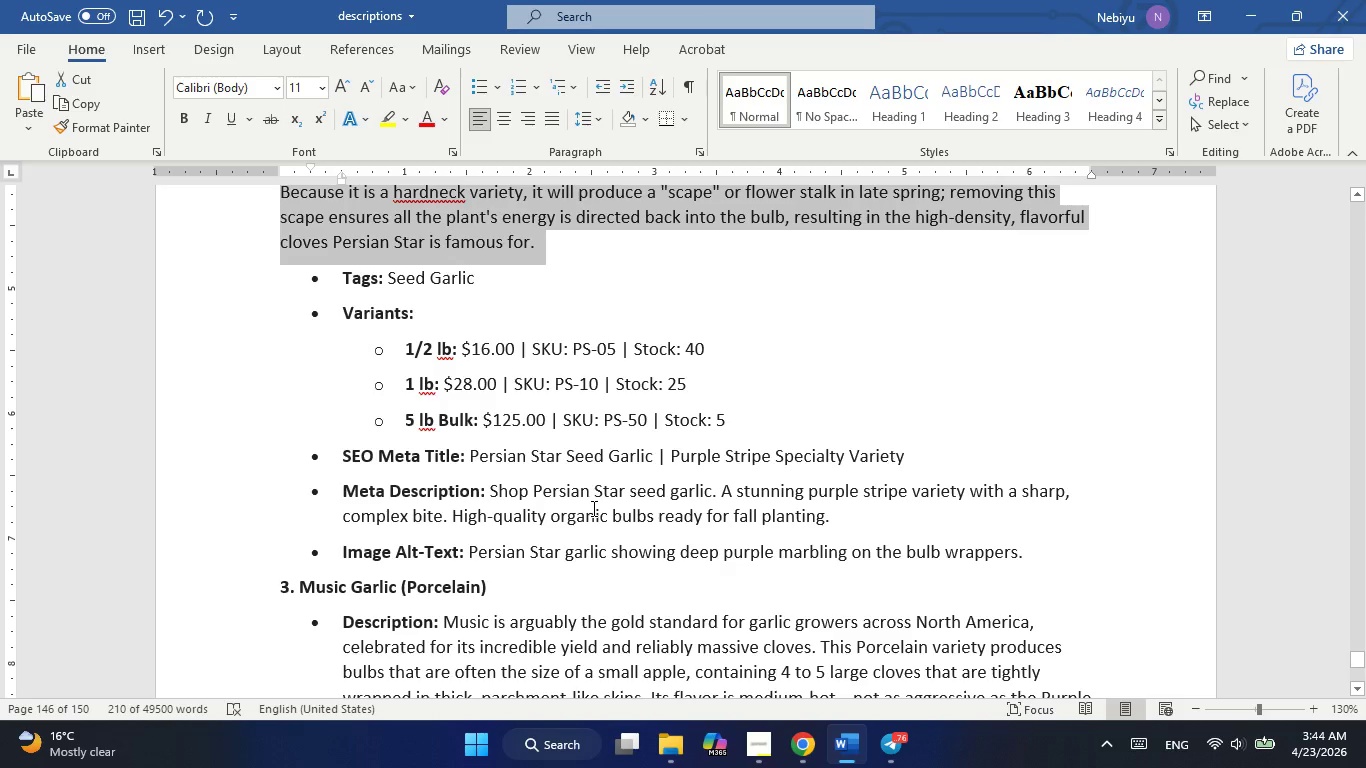 
key(Alt+AltLeft)
 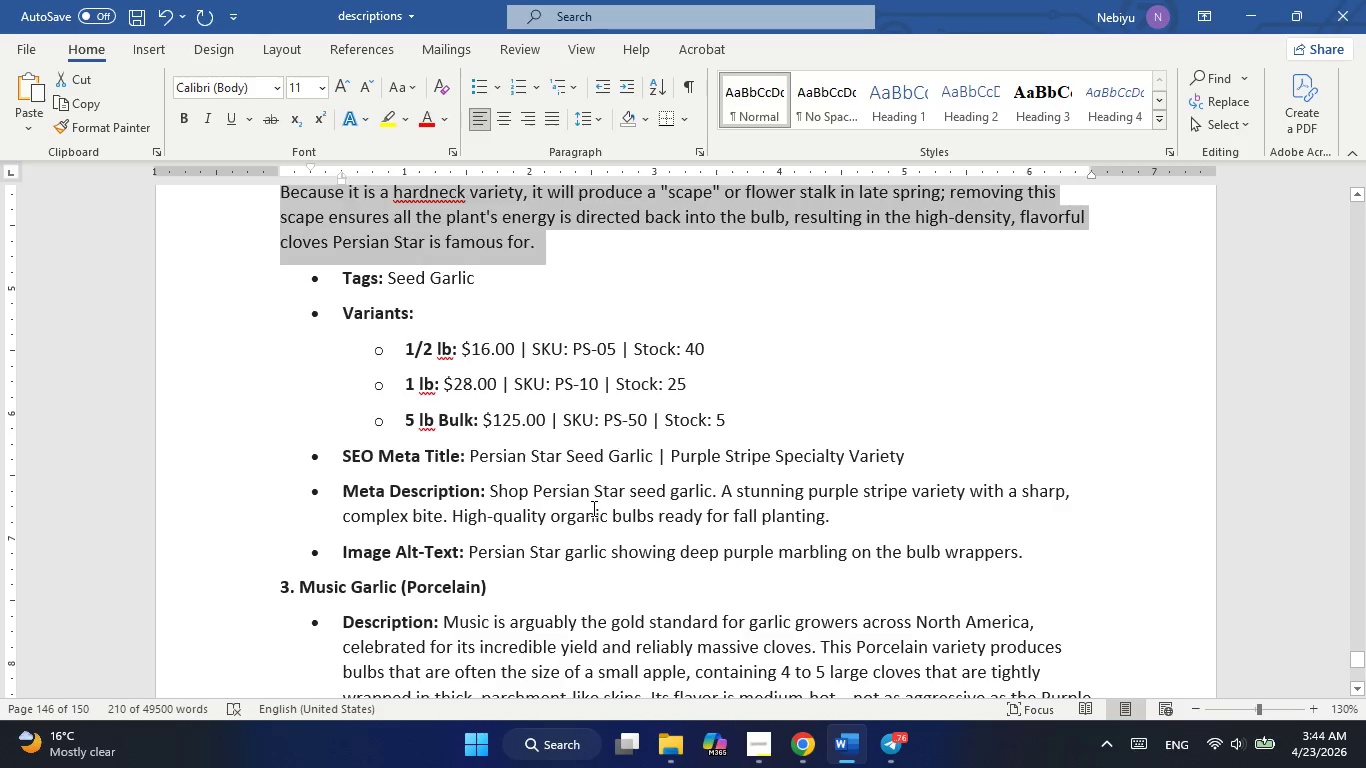 
key(Alt+Tab)
 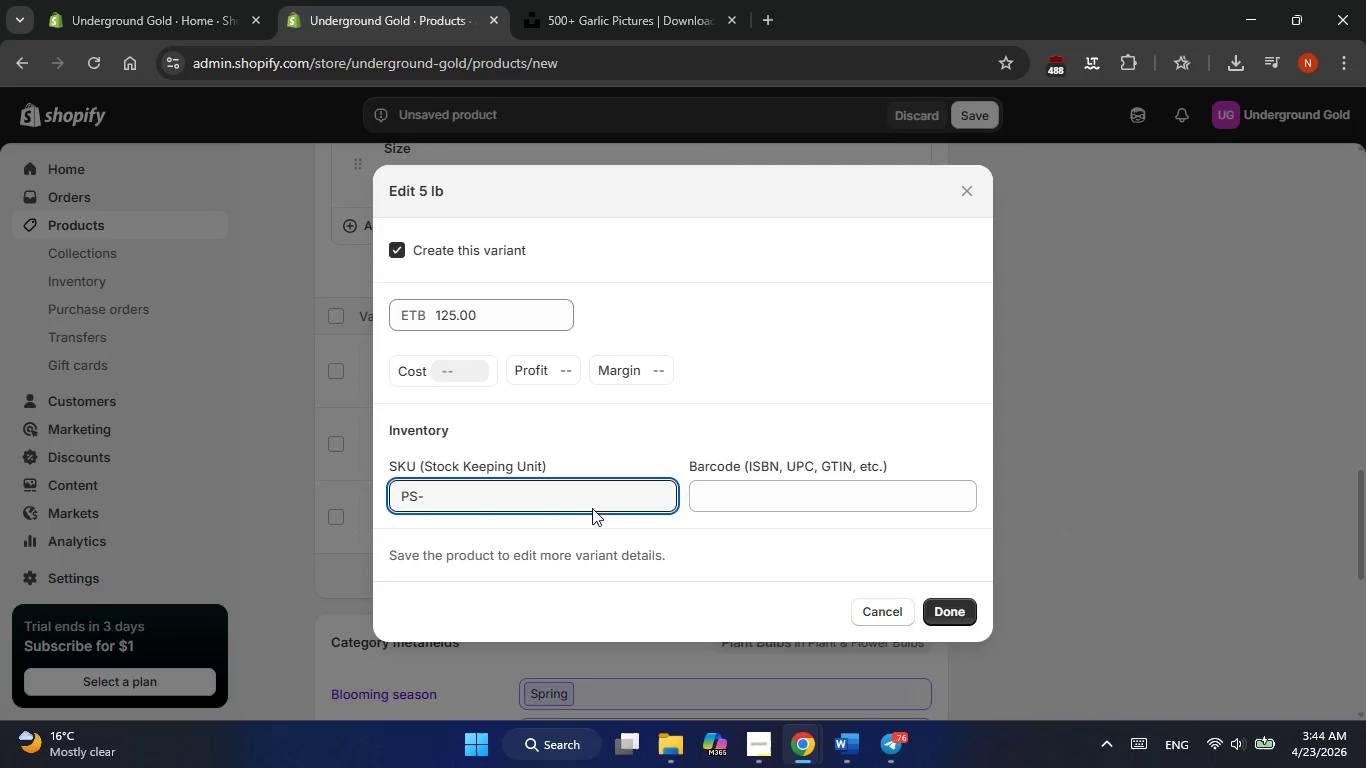 
key(Numpad5)
 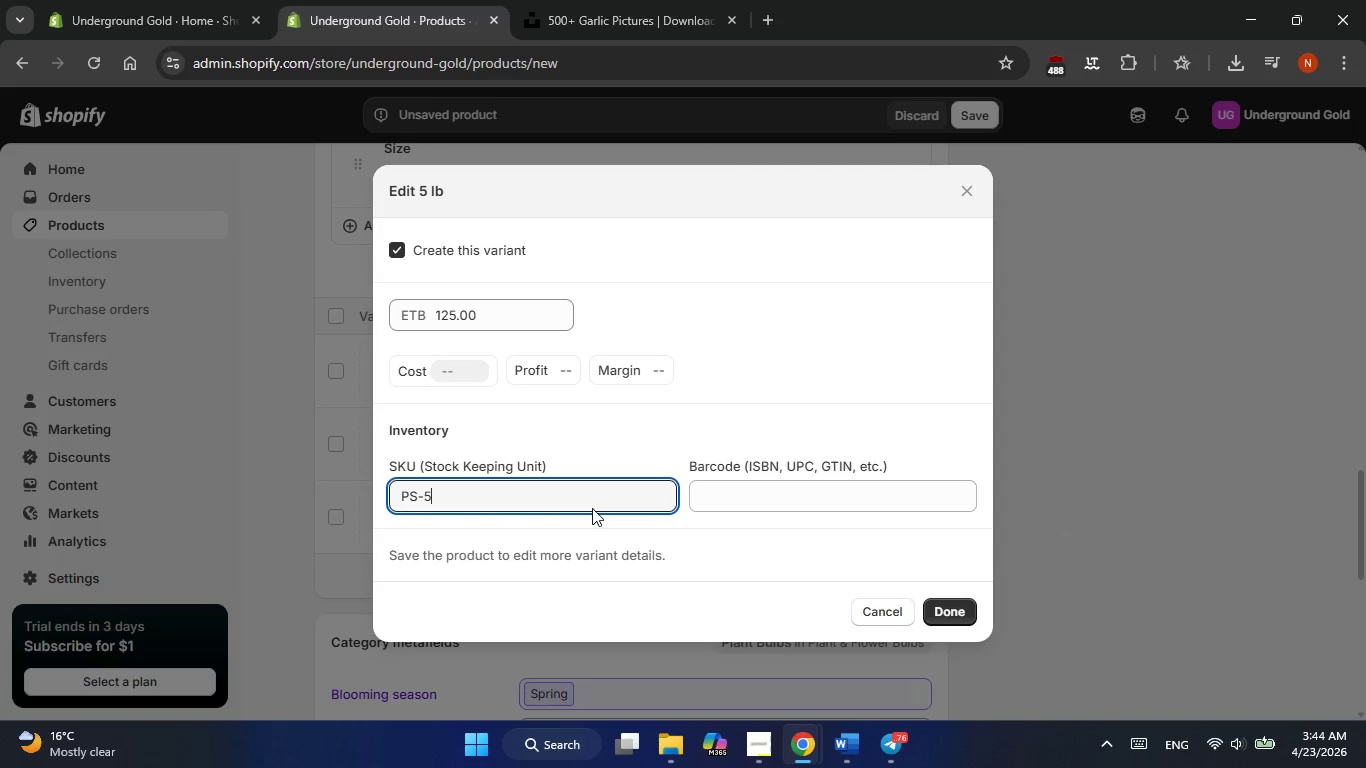 
key(Numpad0)
 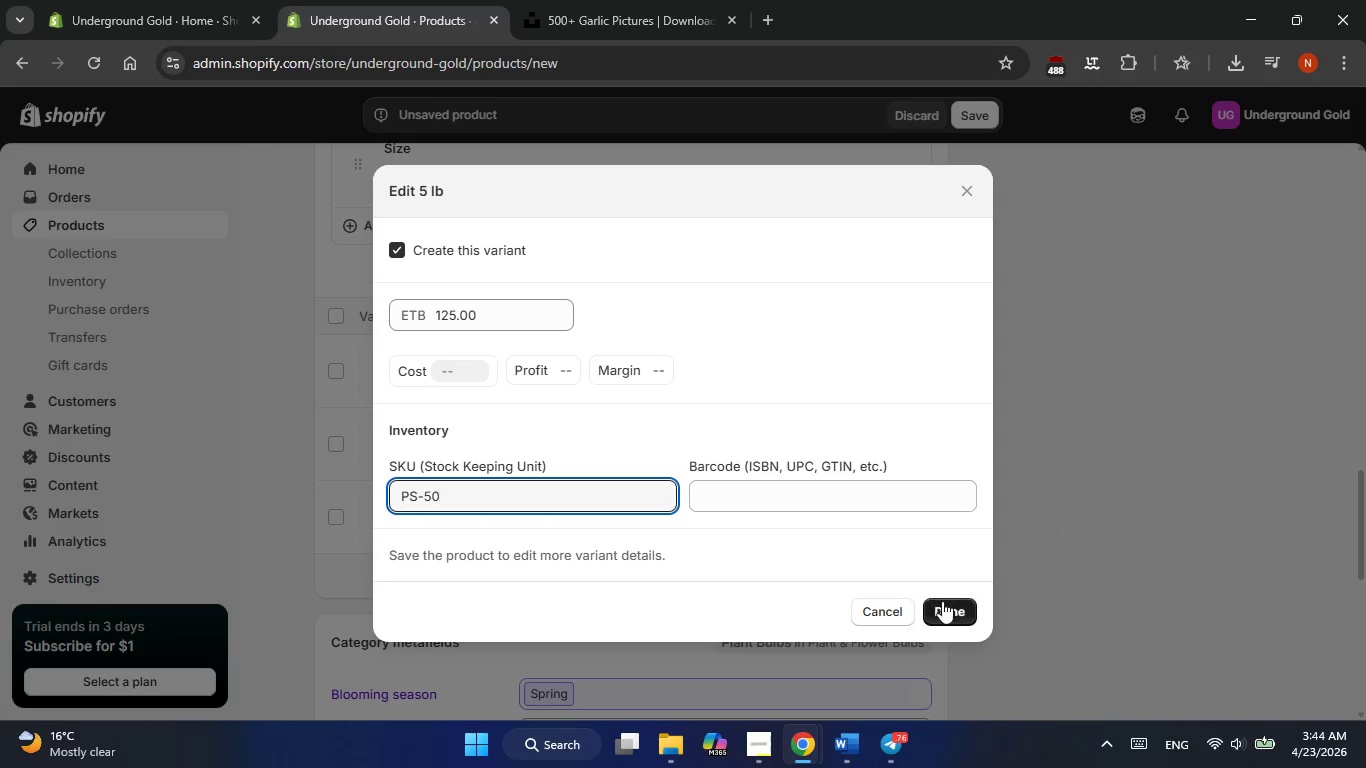 
left_click([949, 605])
 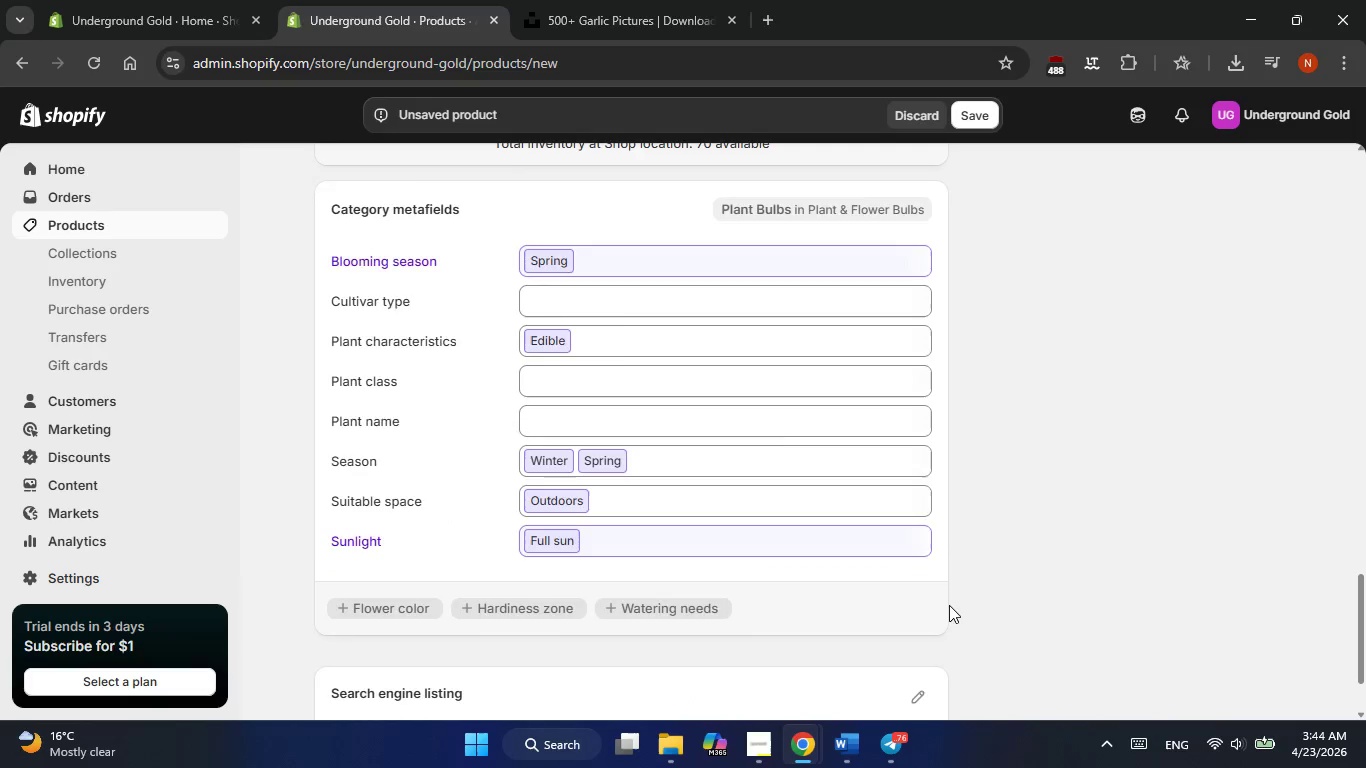 
left_click([917, 583])
 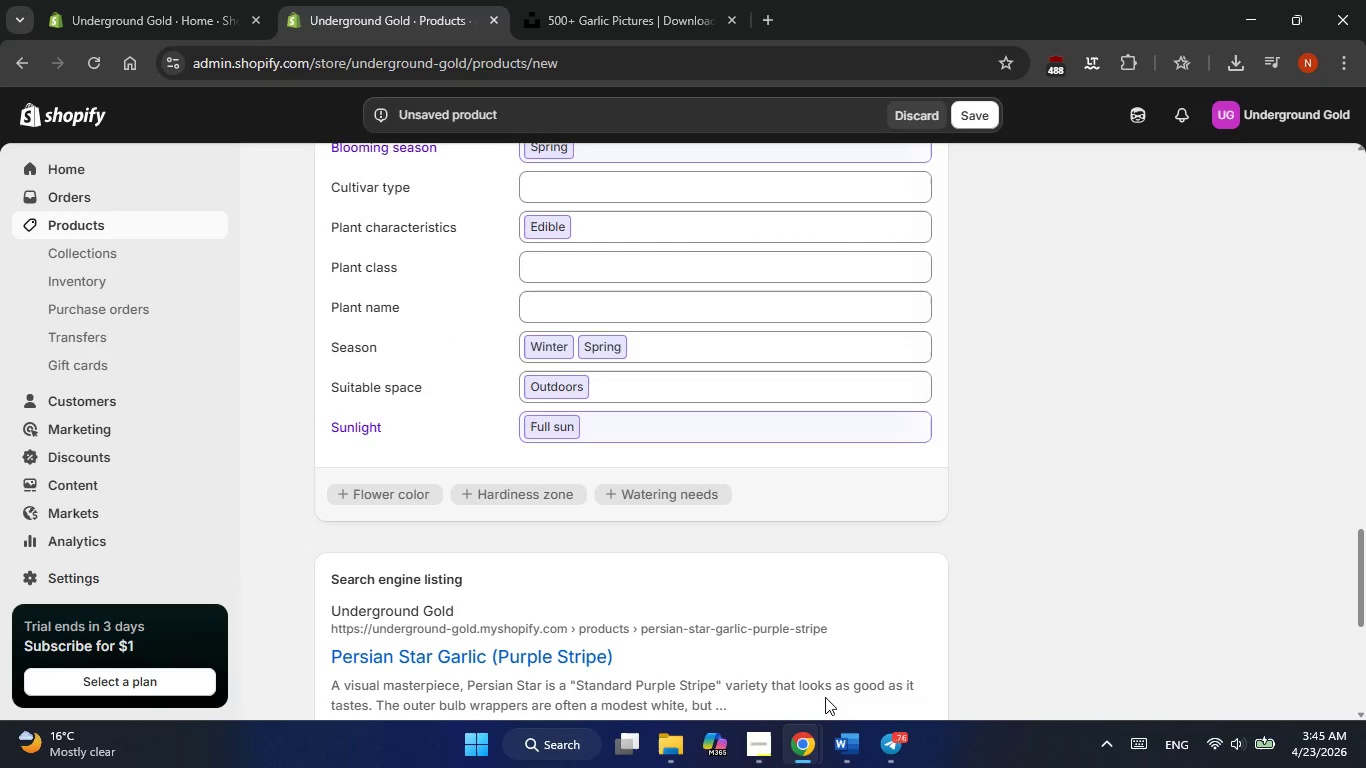 
left_click([757, 739])